 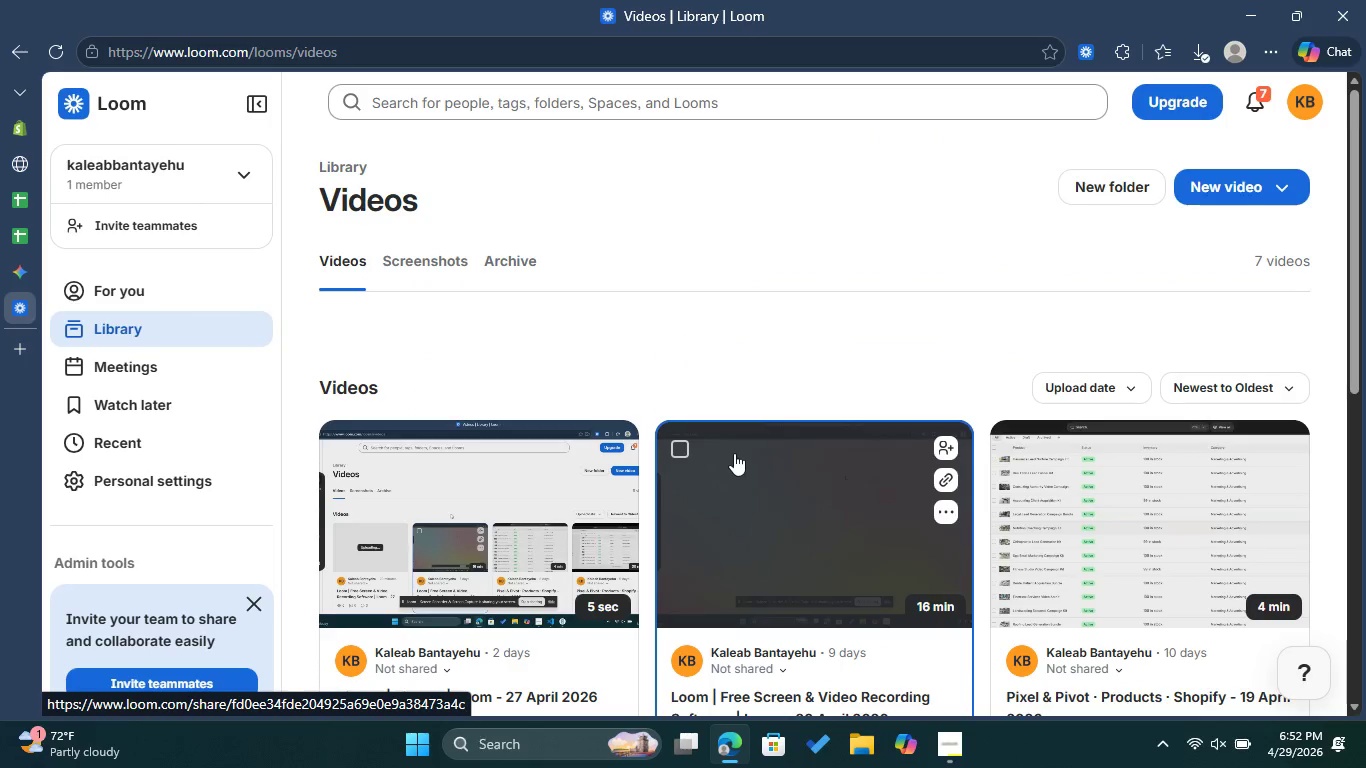 
scroll: coordinate [673, 346], scroll_direction: down, amount: 1.0
 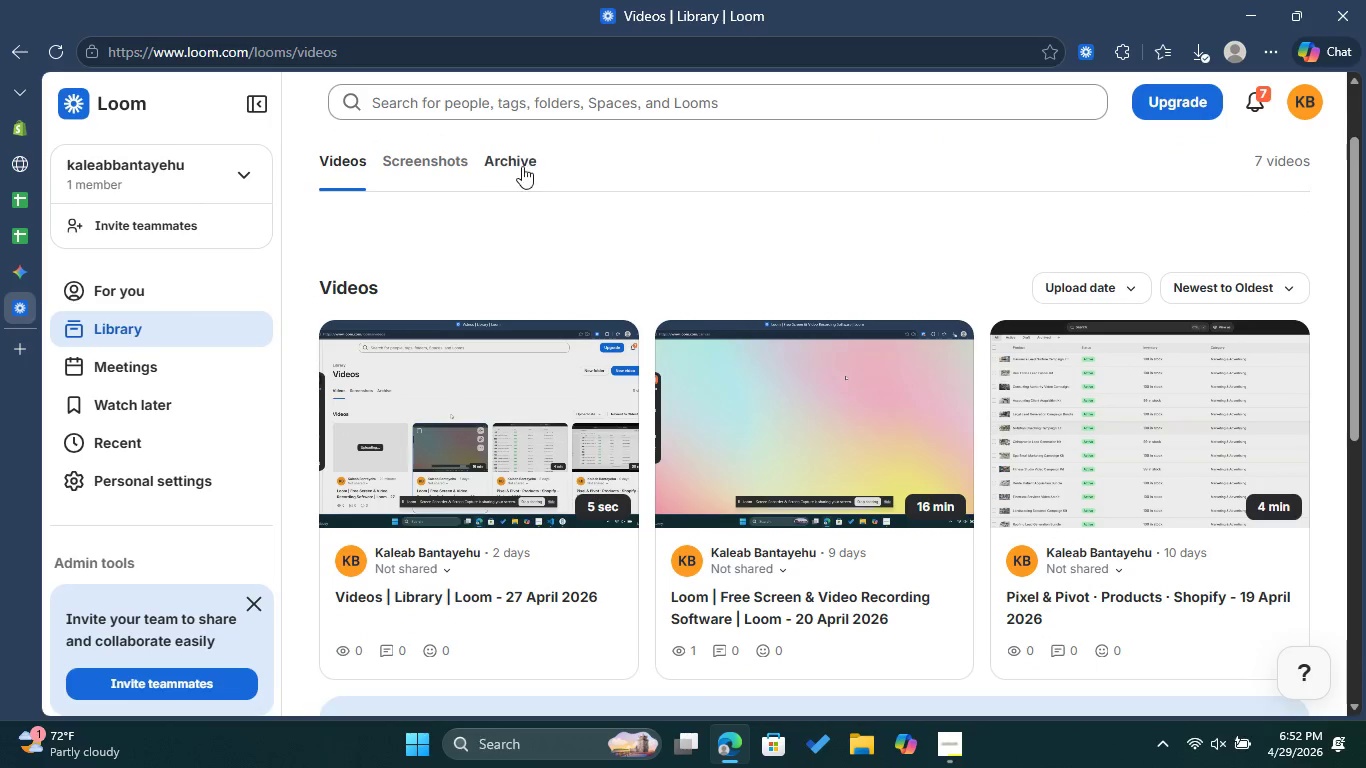 
left_click([522, 166])
 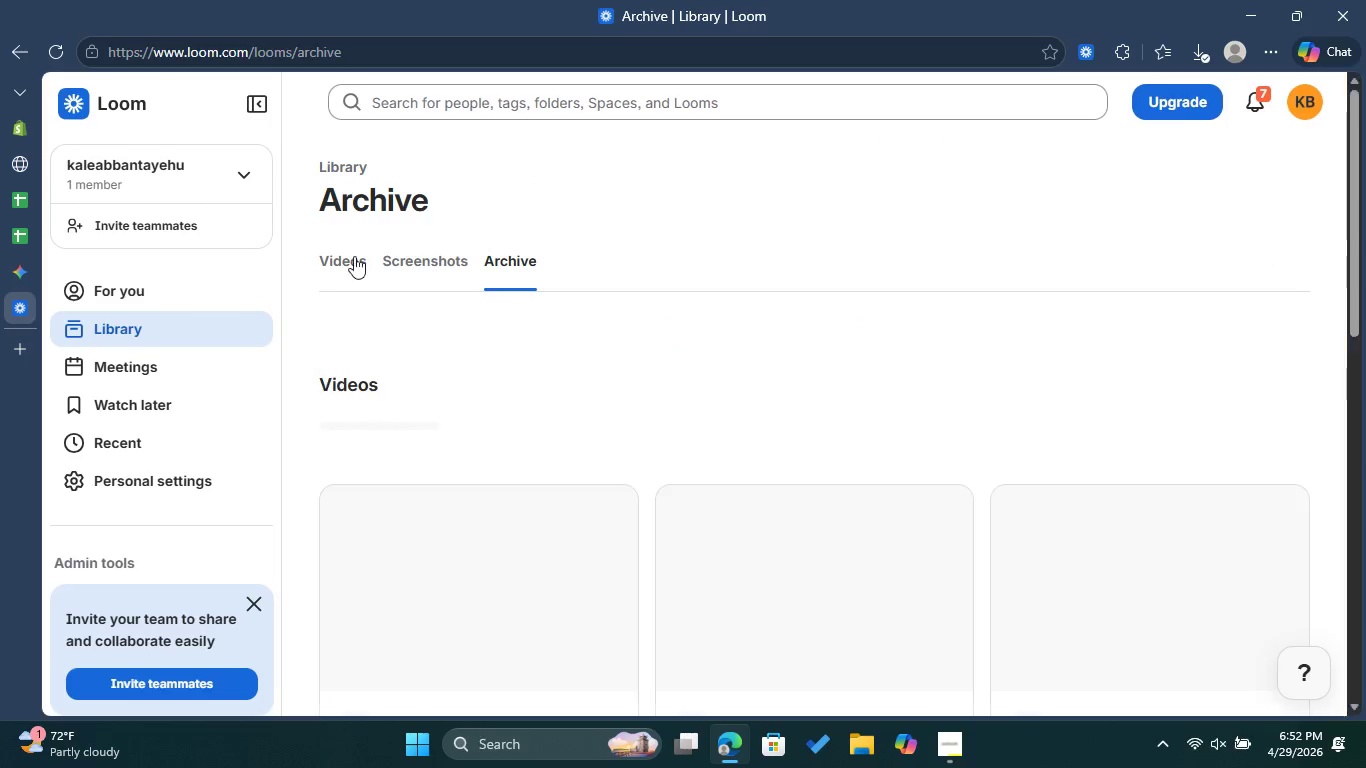 
left_click([349, 257])
 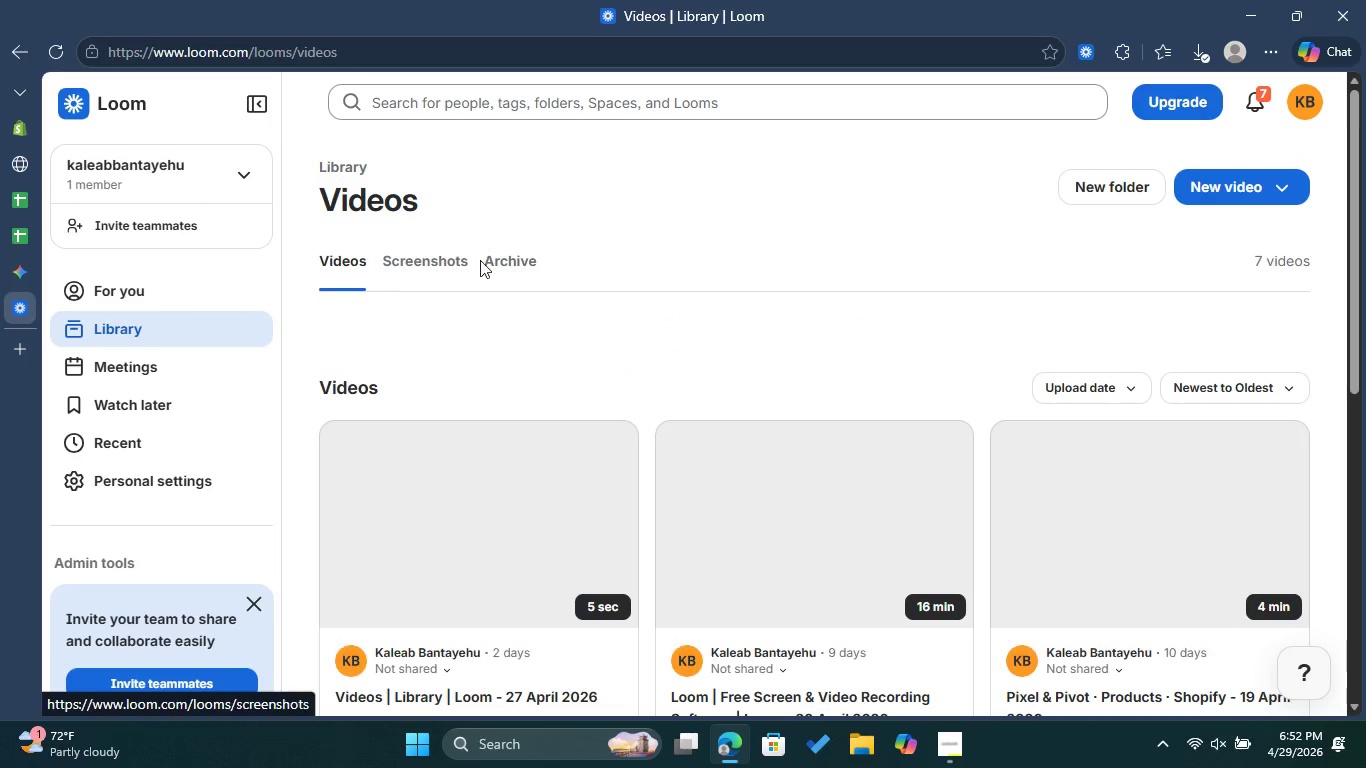 
left_click([500, 259])
 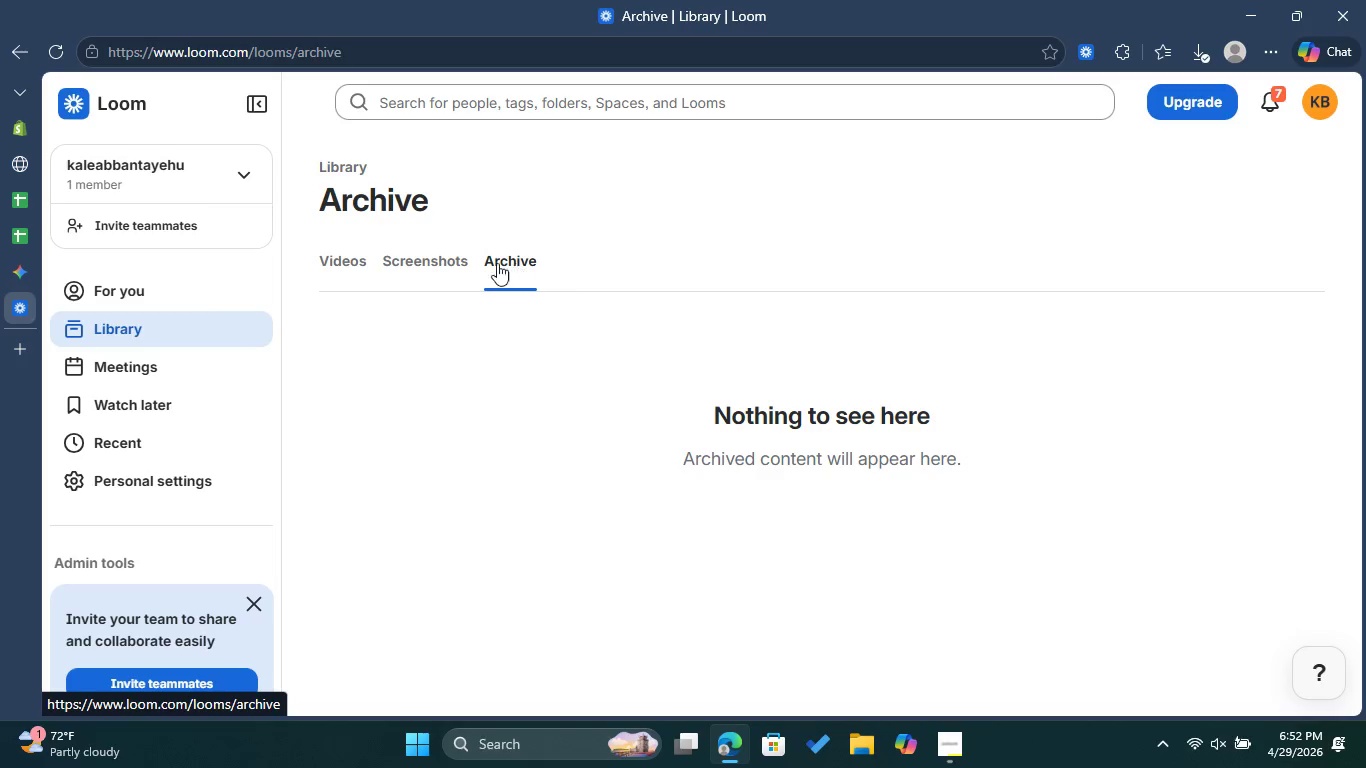 
left_click([356, 263])
 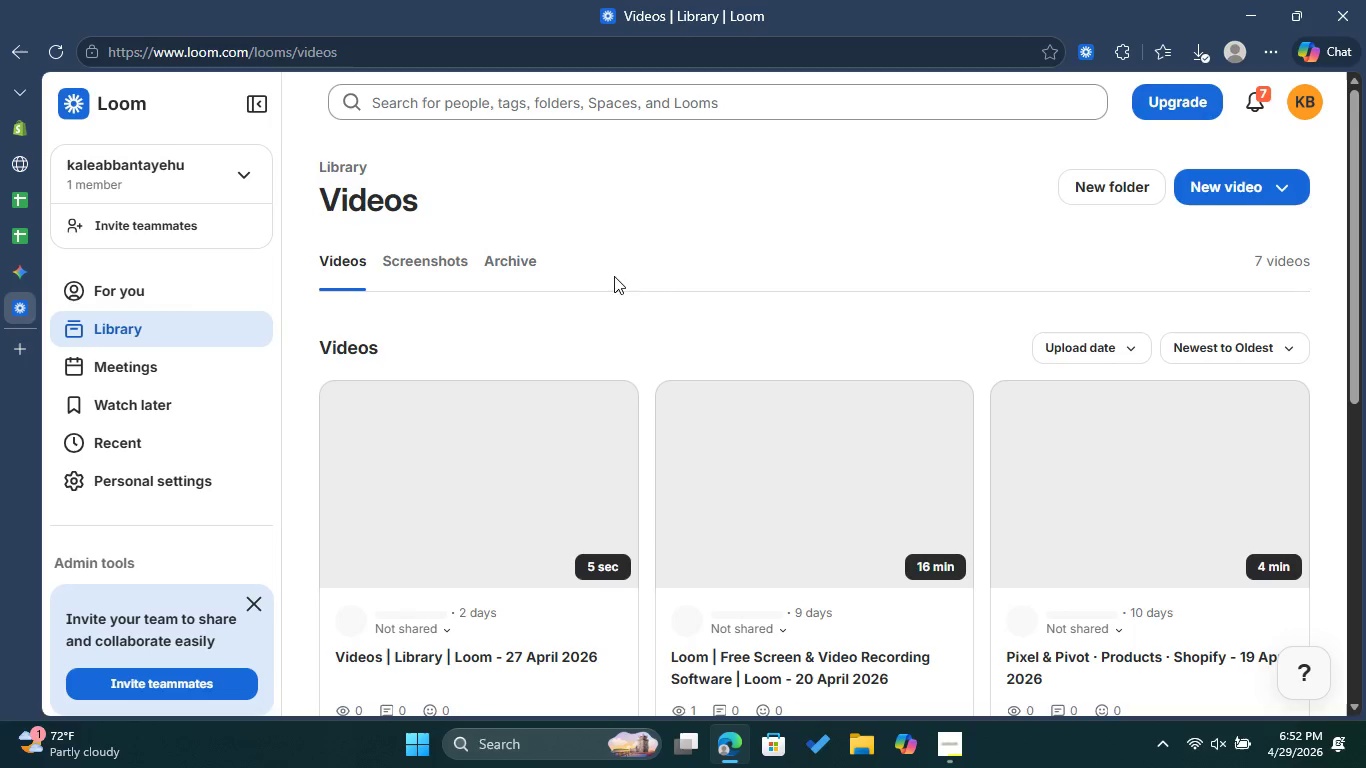 
scroll: coordinate [923, 314], scroll_direction: down, amount: 2.0
 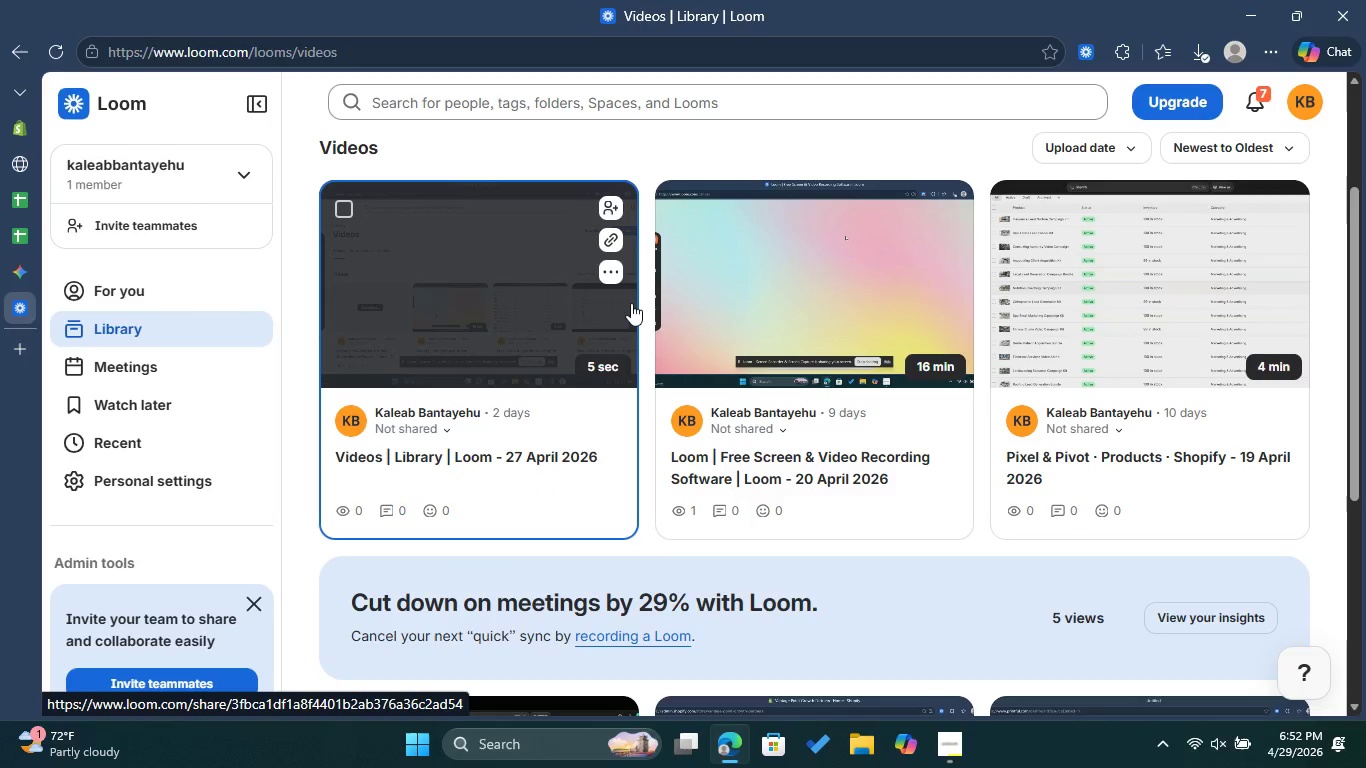 
left_click([612, 271])
 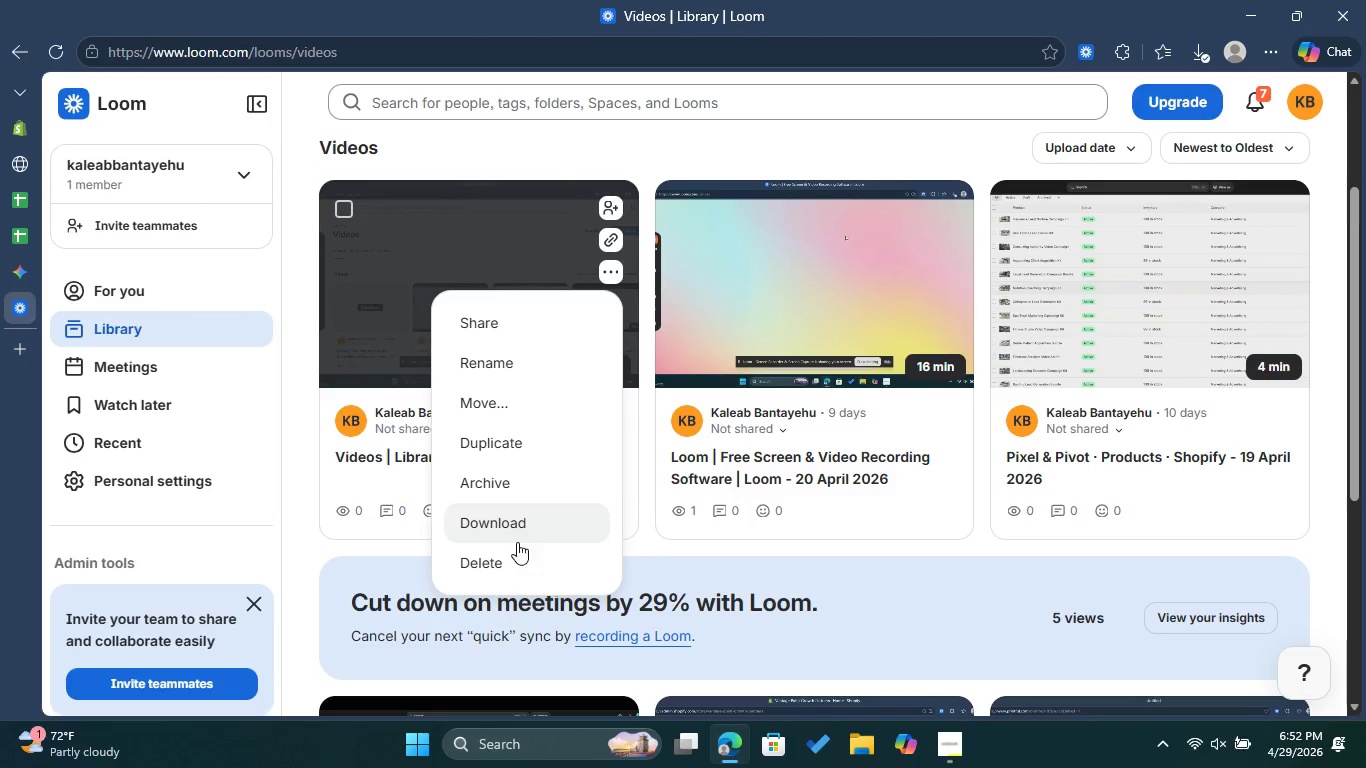 
left_click([513, 556])
 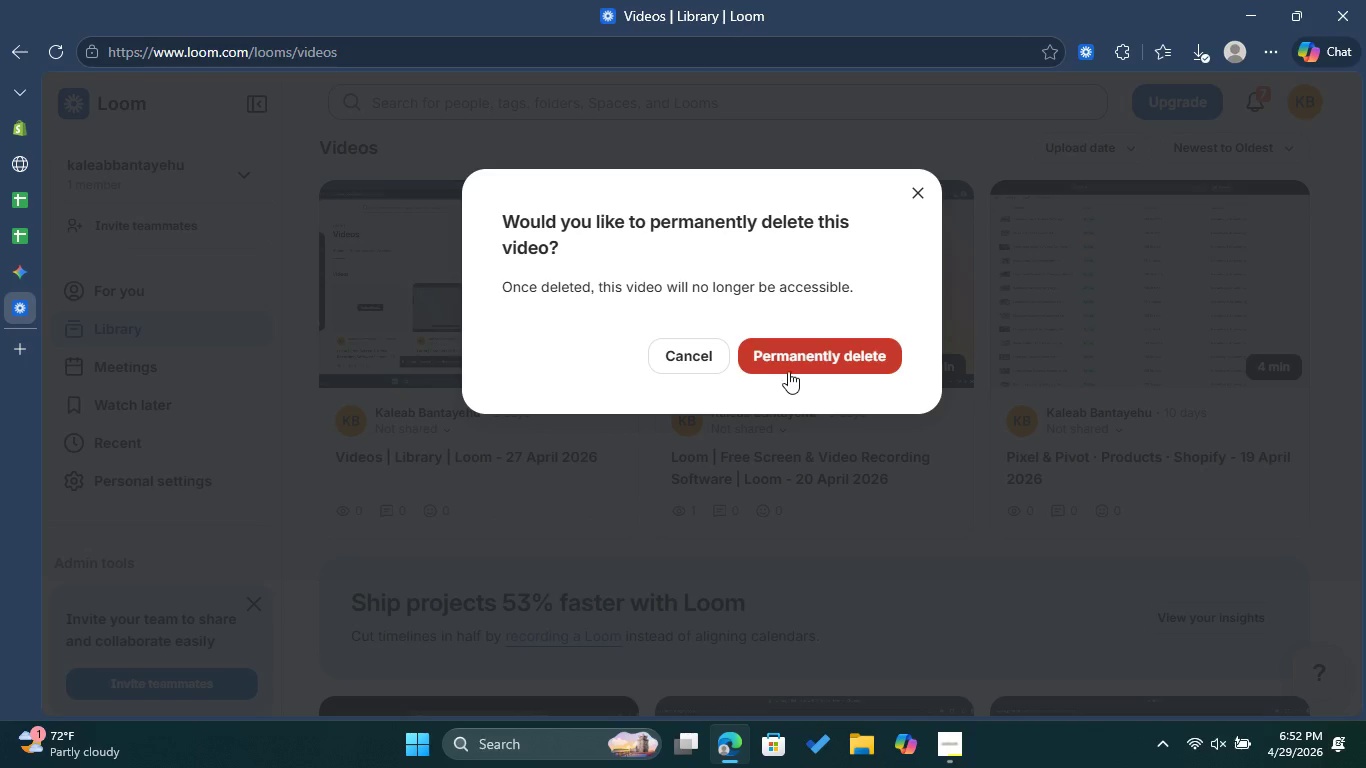 
left_click([801, 353])
 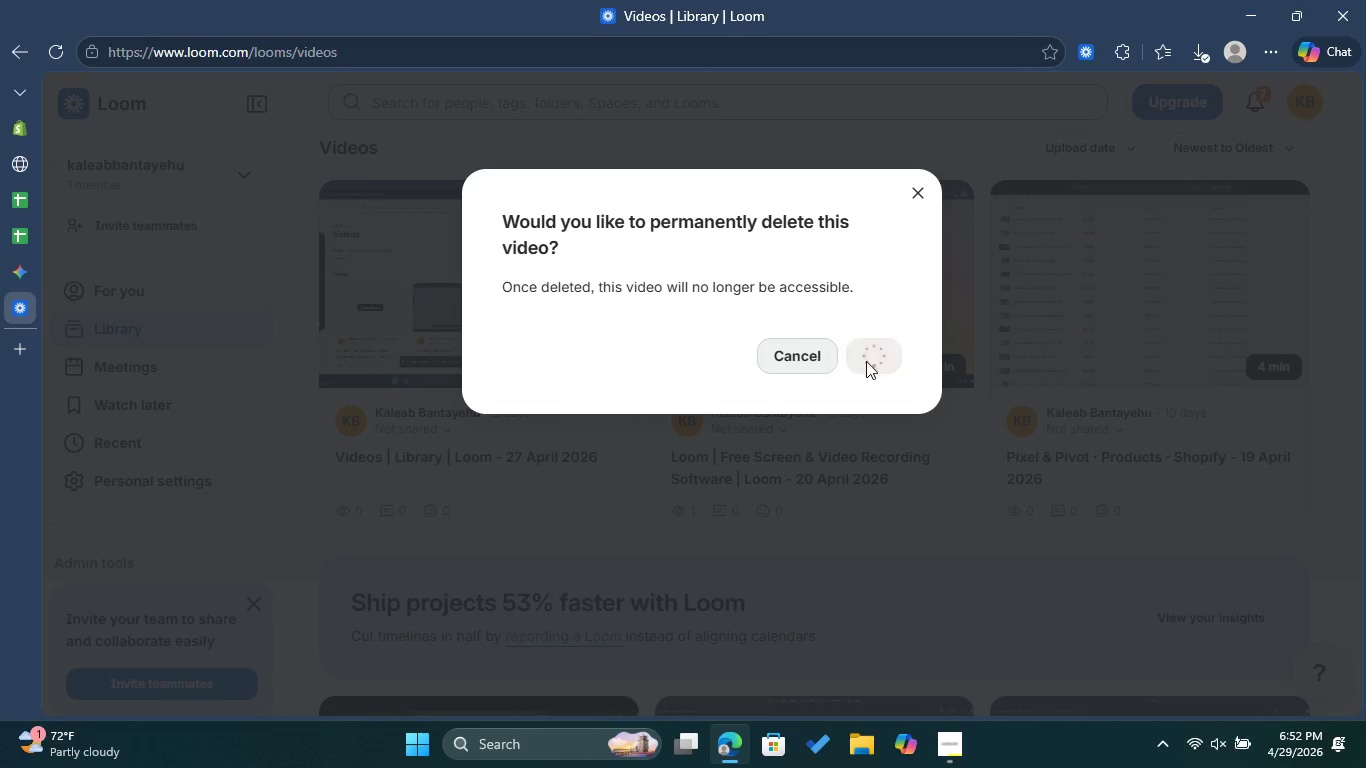 
mouse_move([865, 366])
 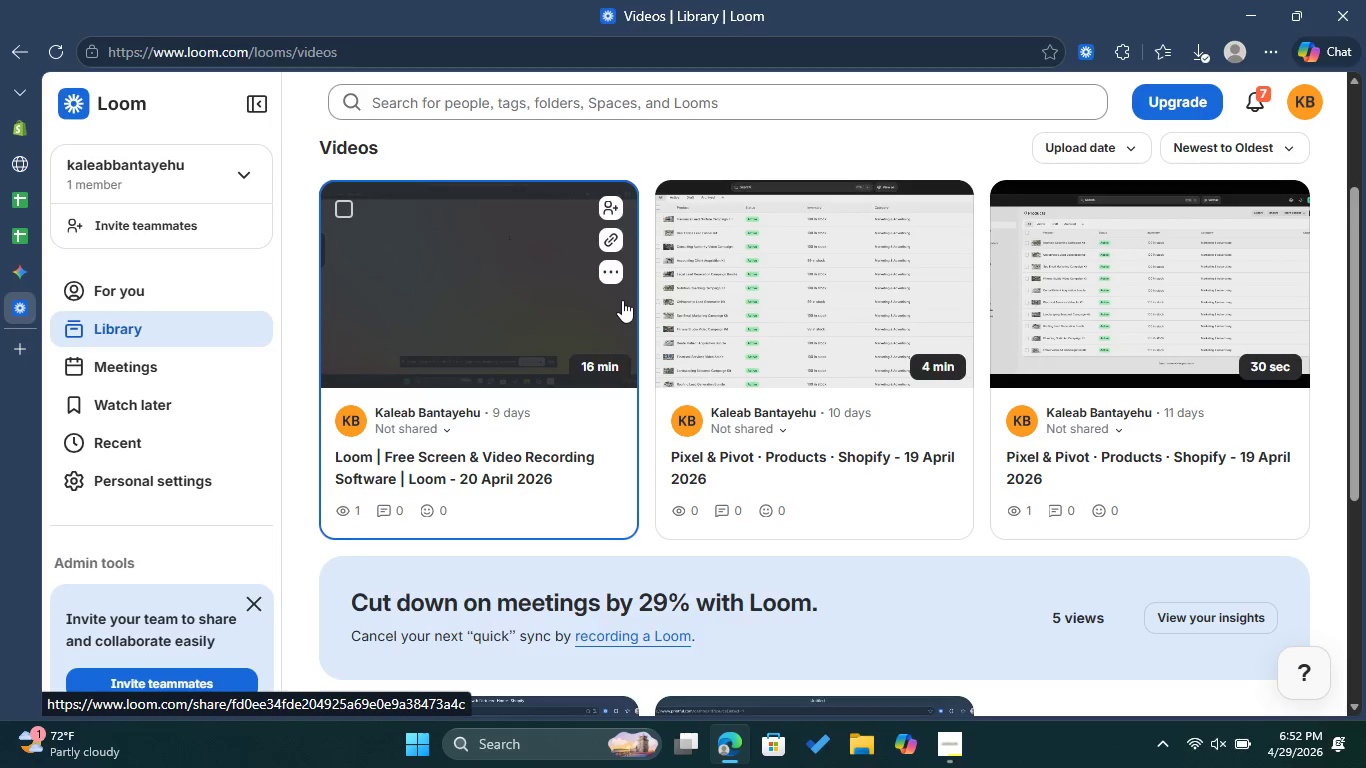 
left_click([611, 273])
 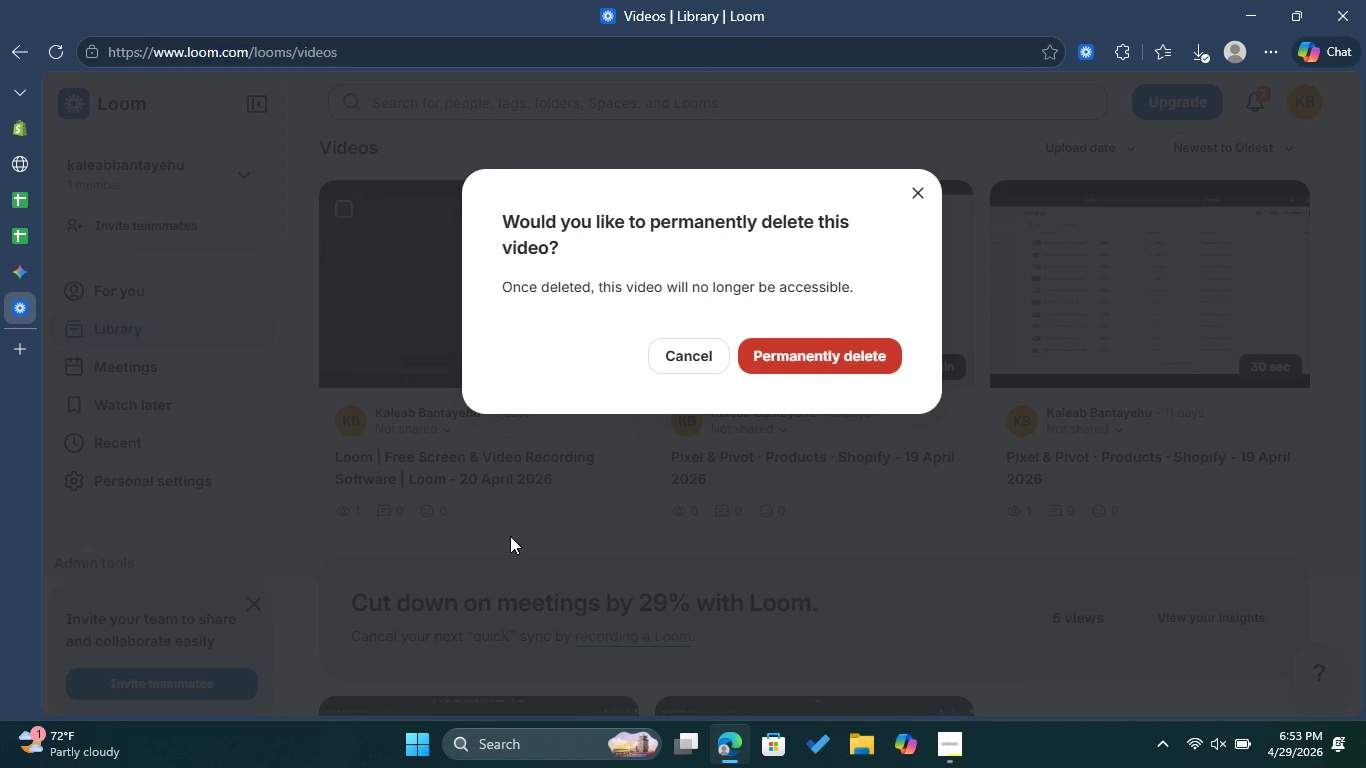 
left_click([805, 359])
 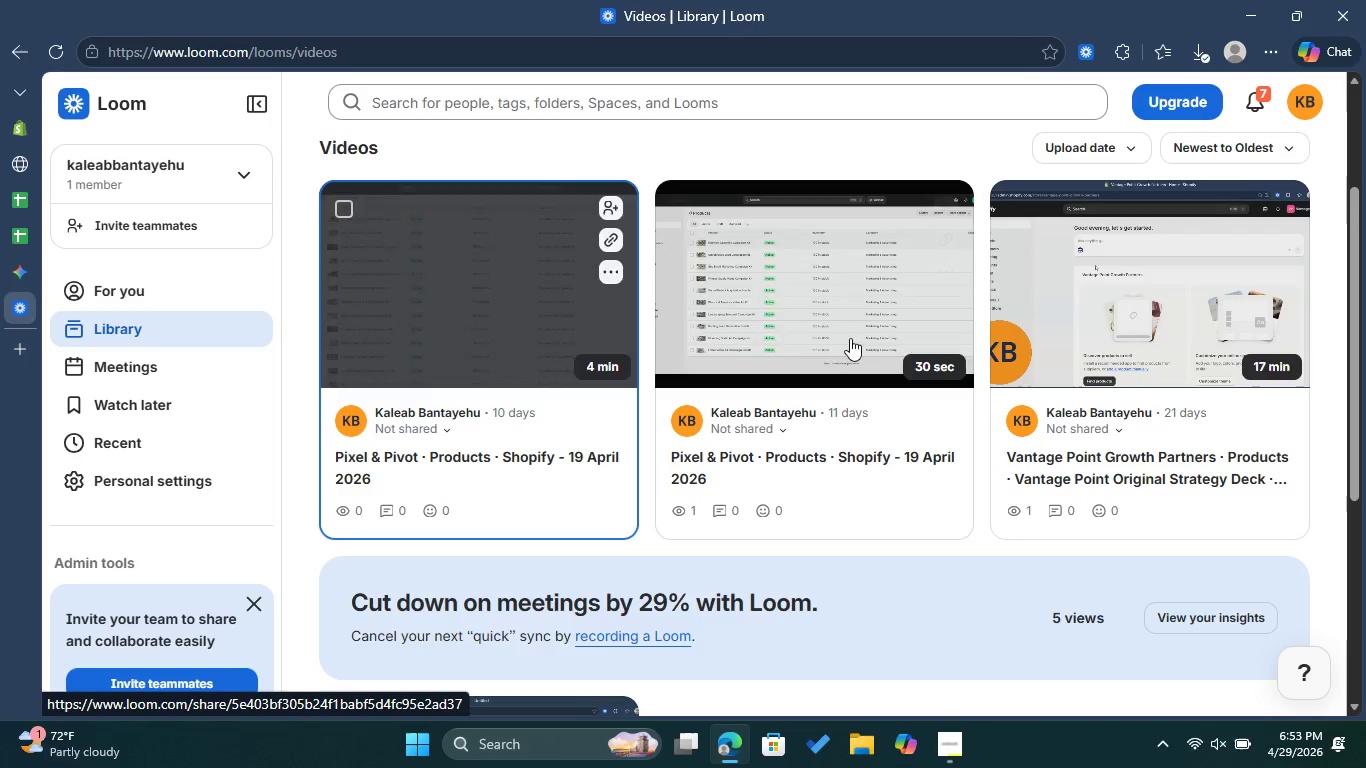 
left_click([617, 271])
 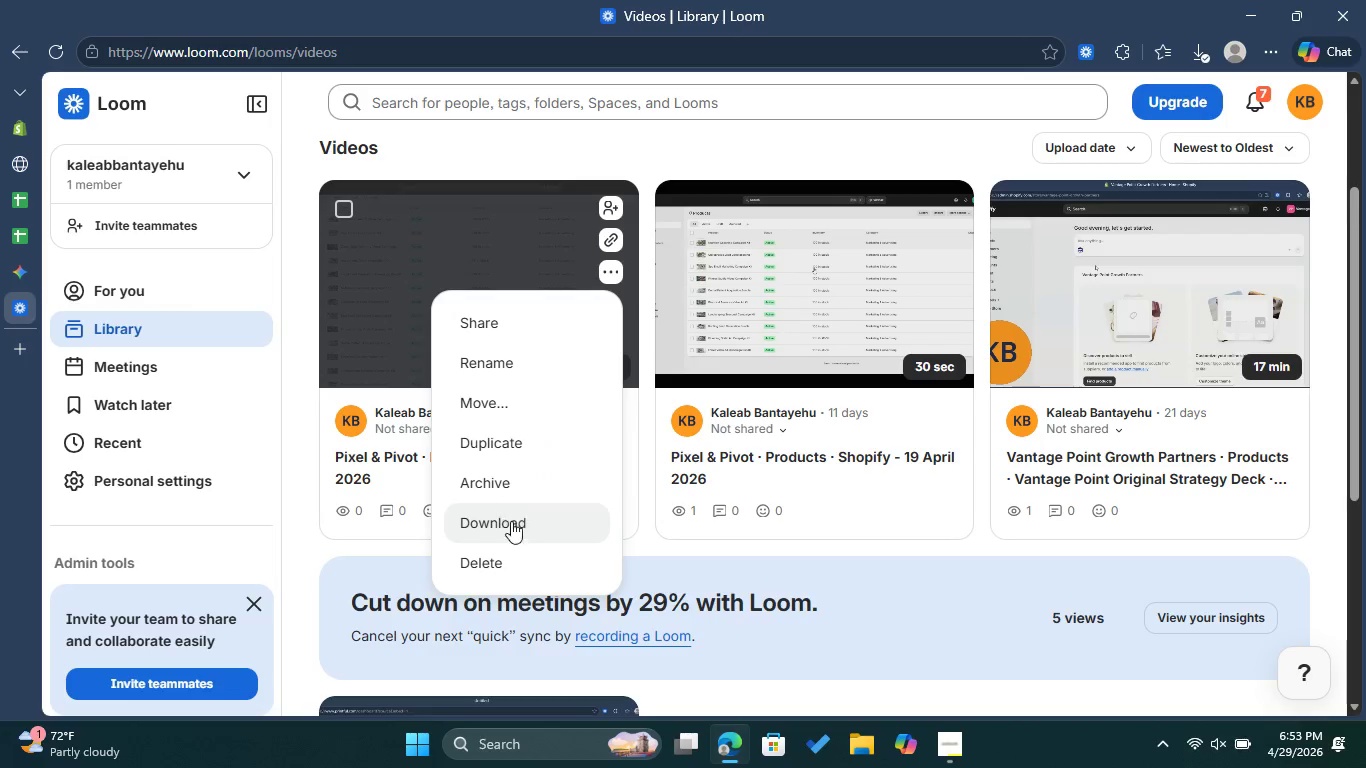 
left_click([510, 558])
 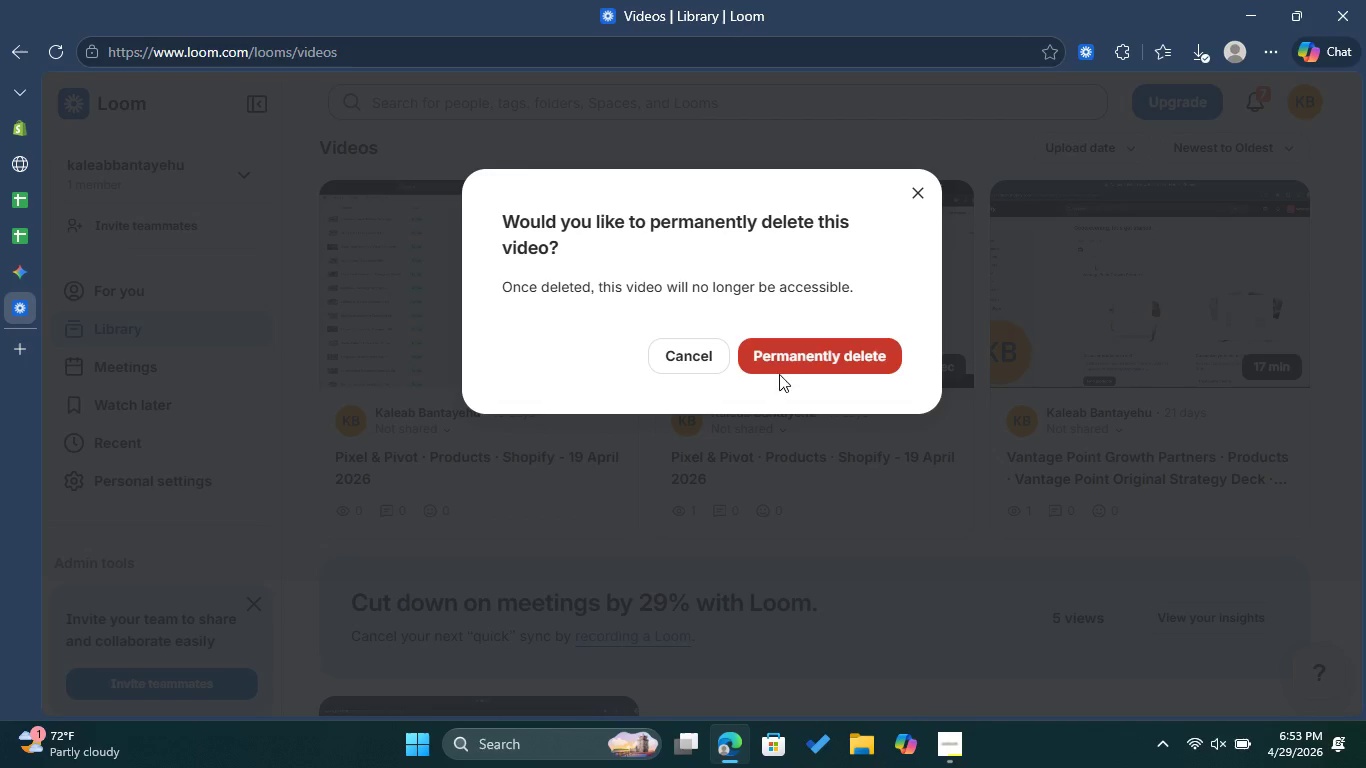 
left_click([798, 364])
 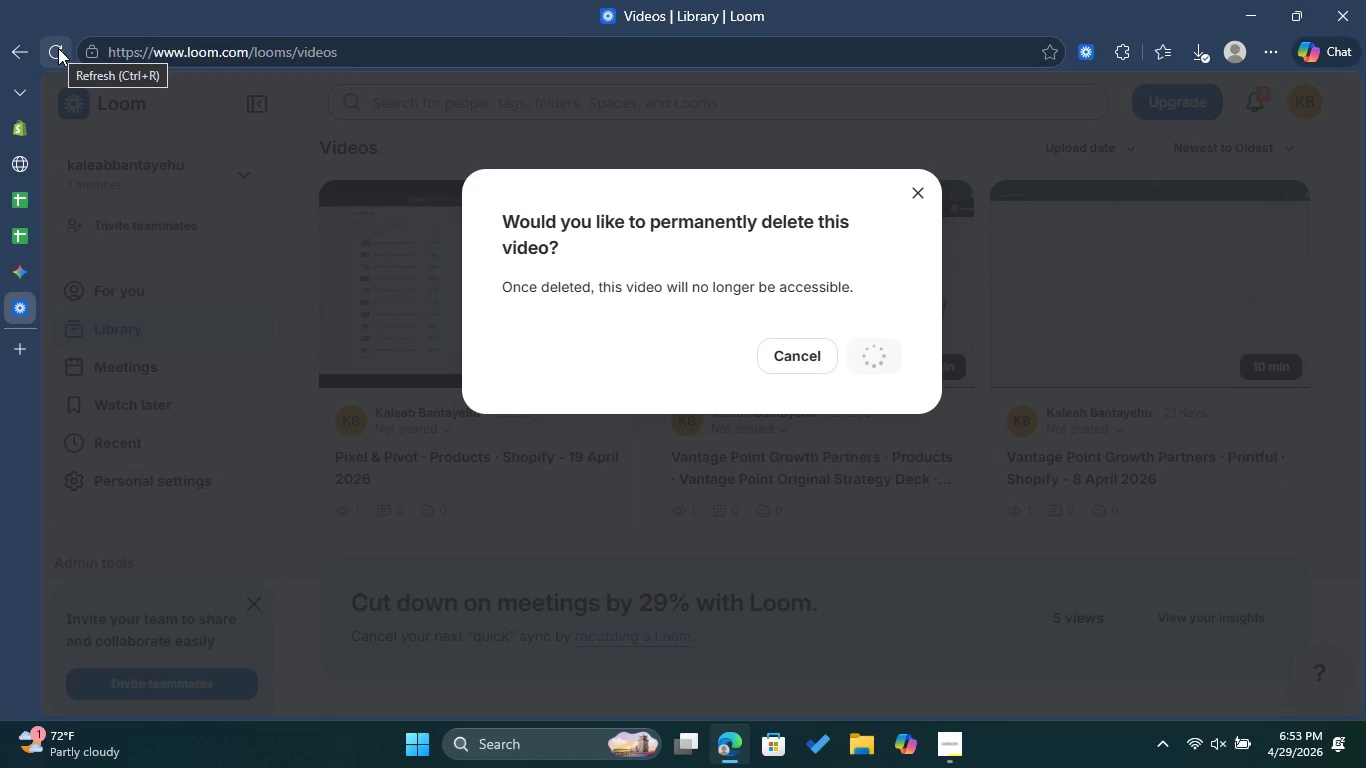 
left_click([58, 48])
 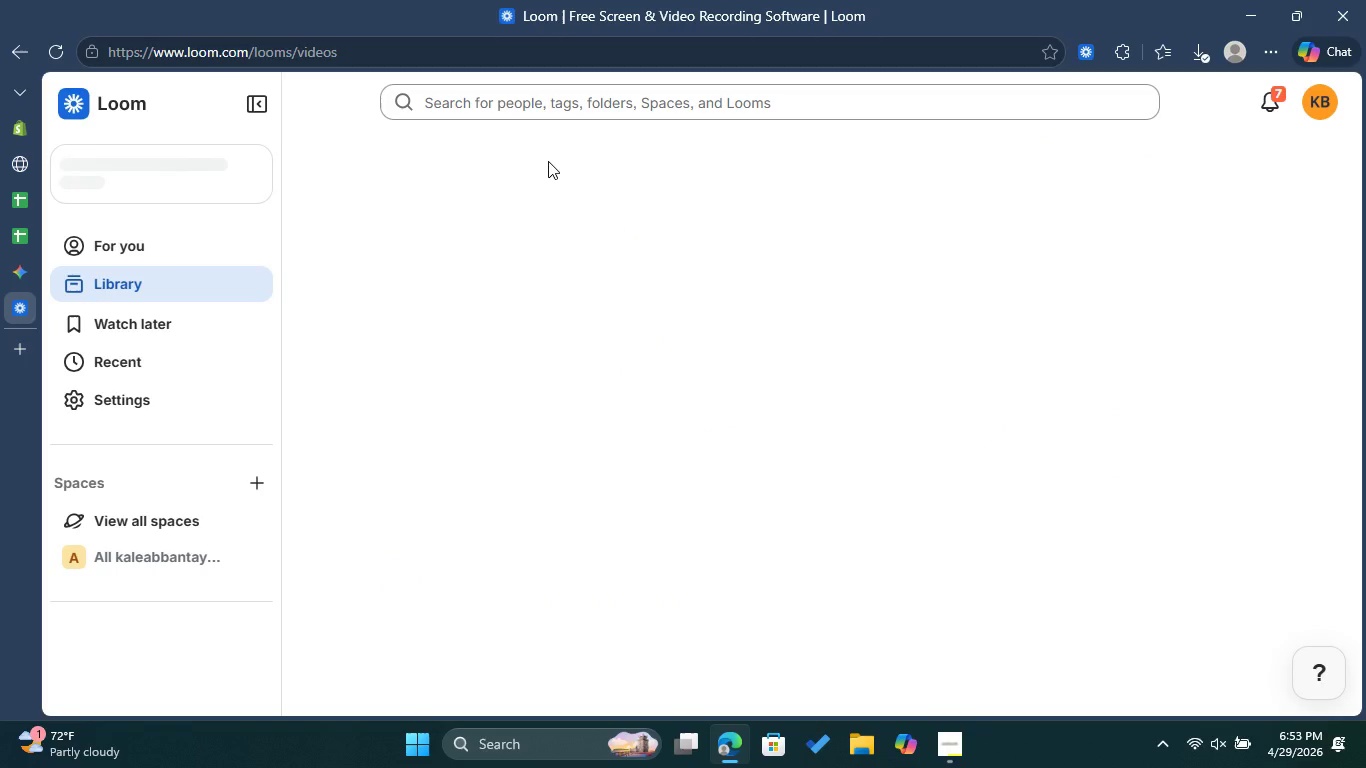 
wait(11.0)
 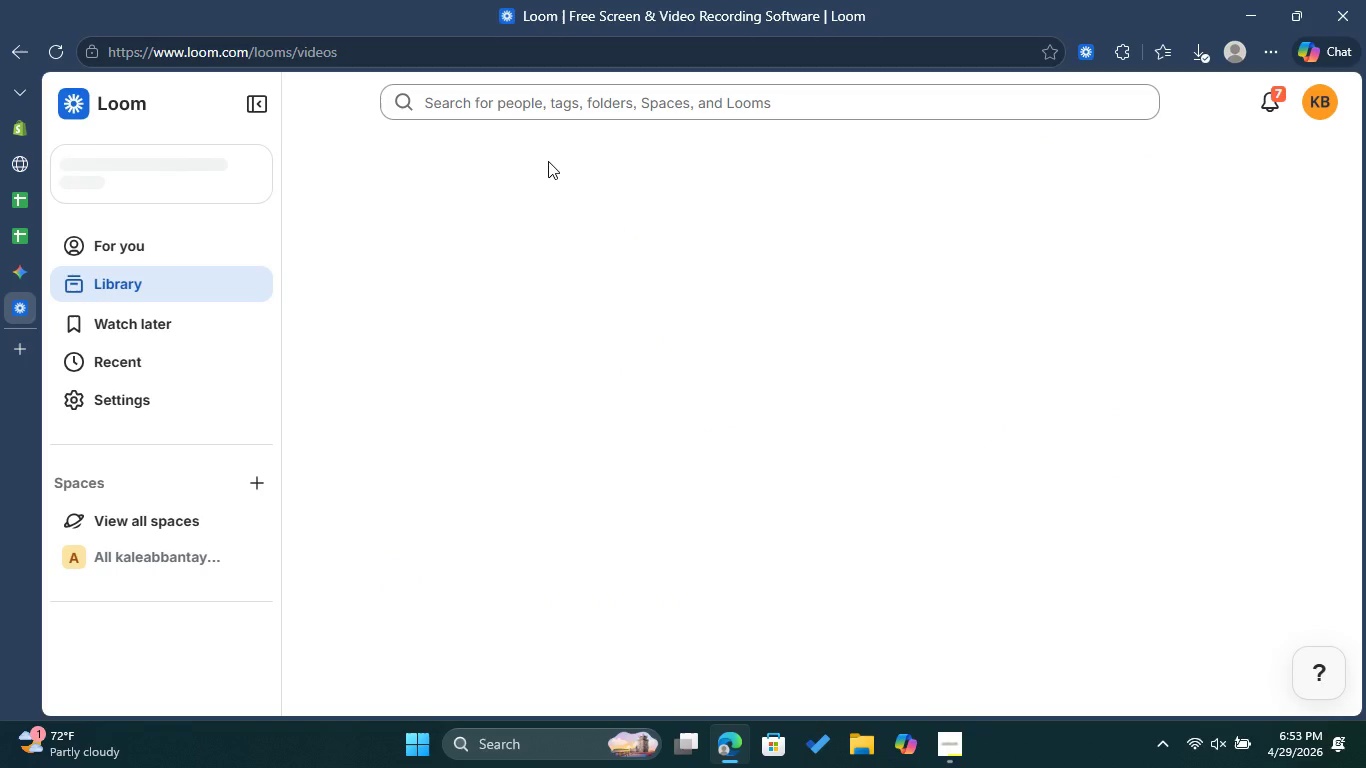 
scroll: coordinate [590, 336], scroll_direction: down, amount: 3.0
 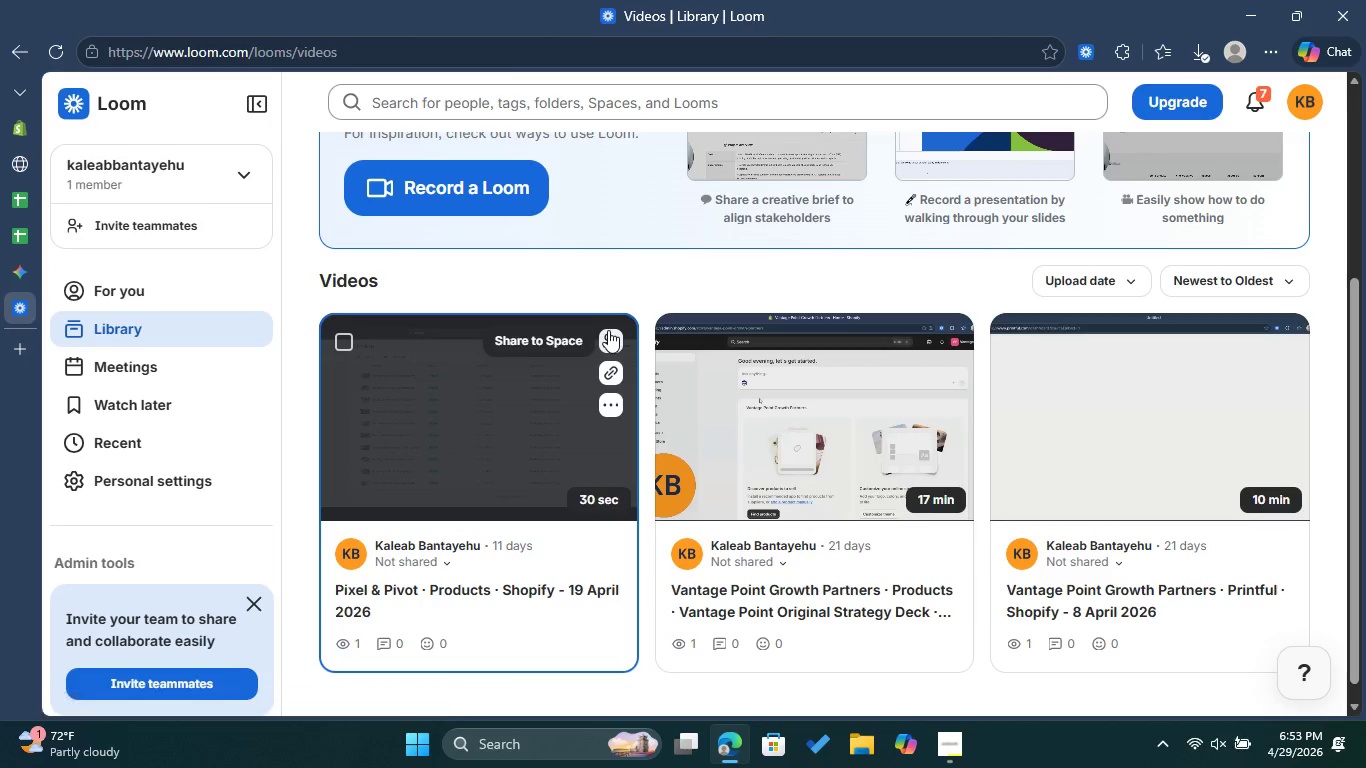 
scroll: coordinate [659, 263], scroll_direction: up, amount: 2.0
 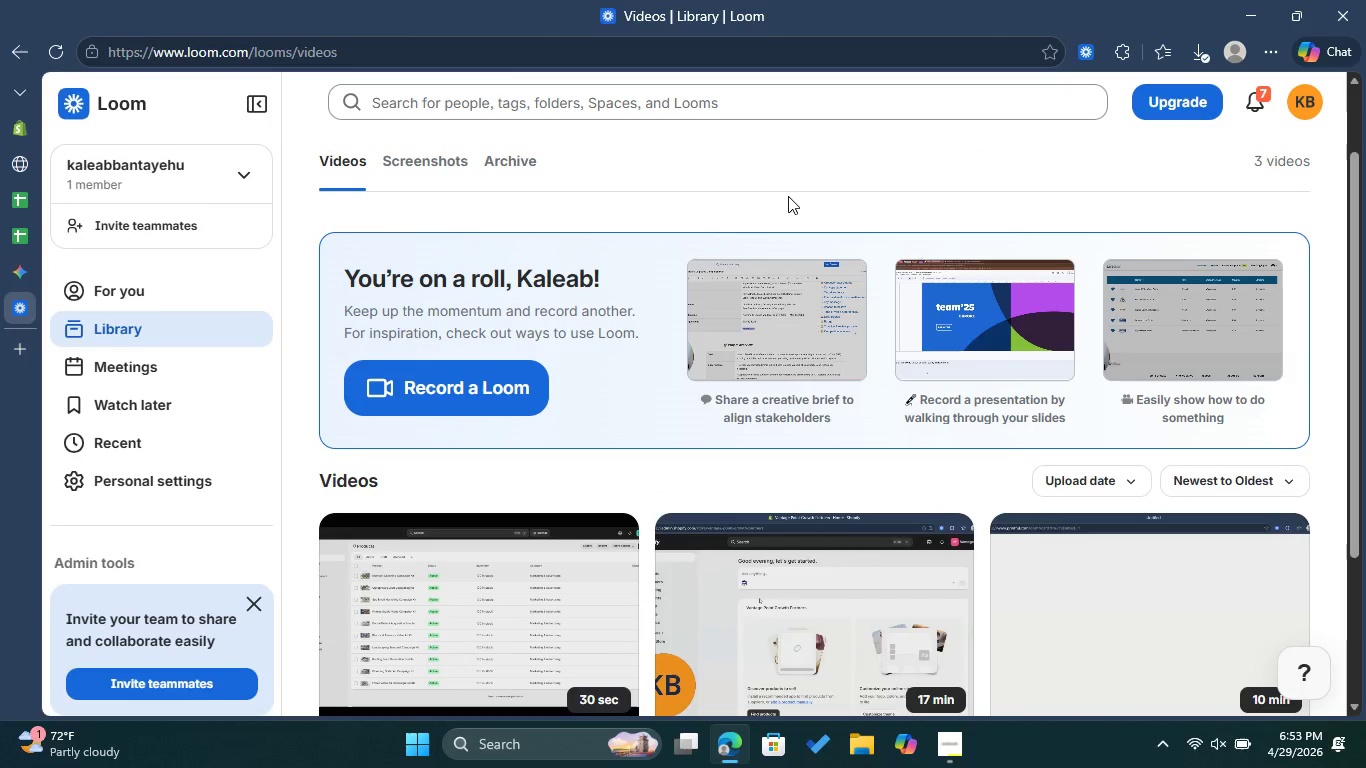 
left_click([482, 381])
 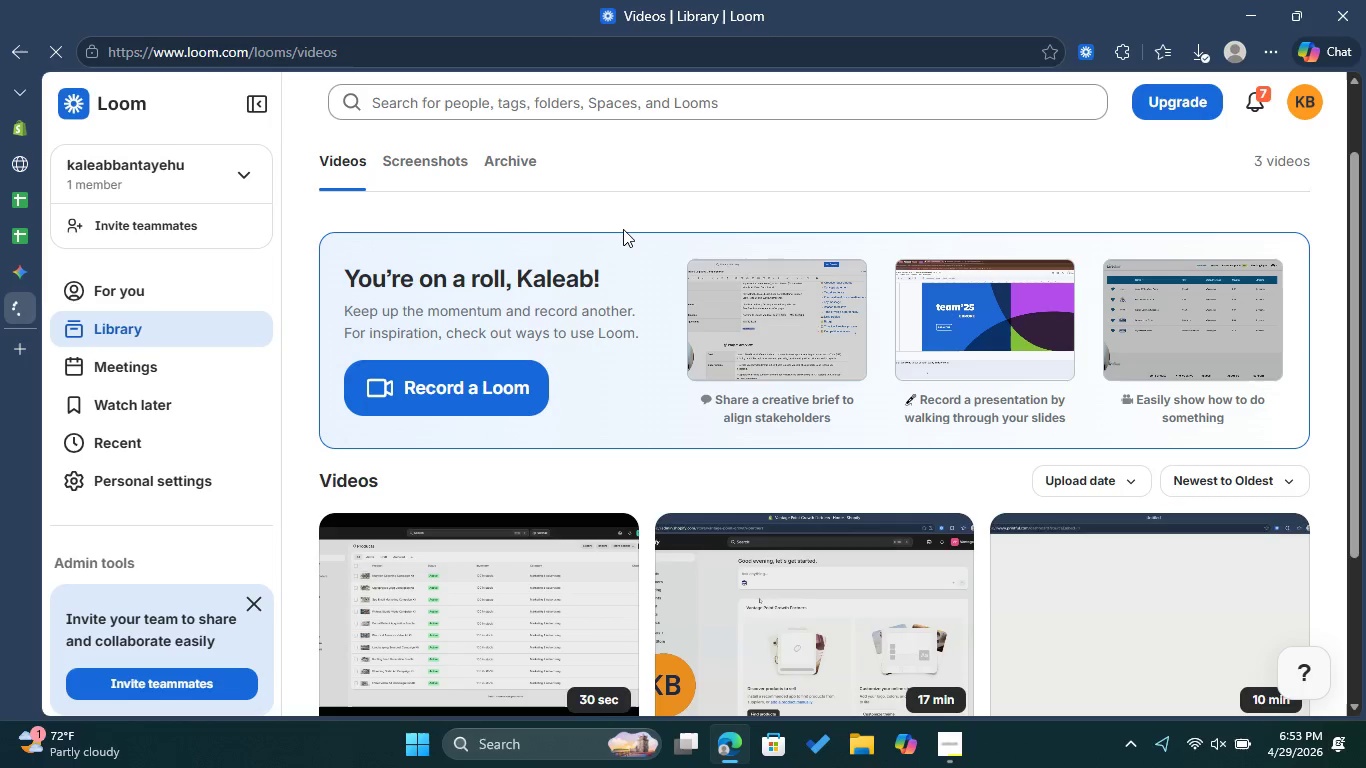 
wait(6.69)
 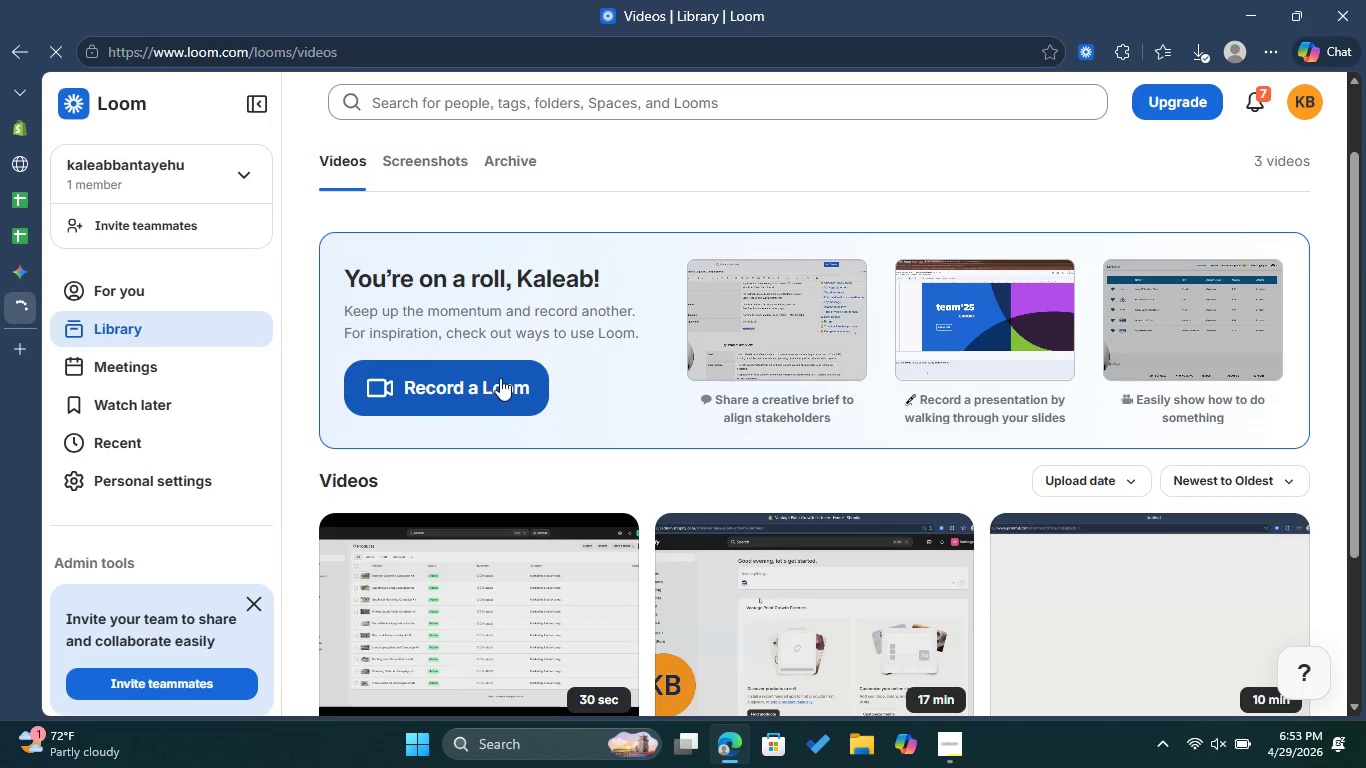 
scroll: coordinate [622, 209], scroll_direction: down, amount: 2.0
 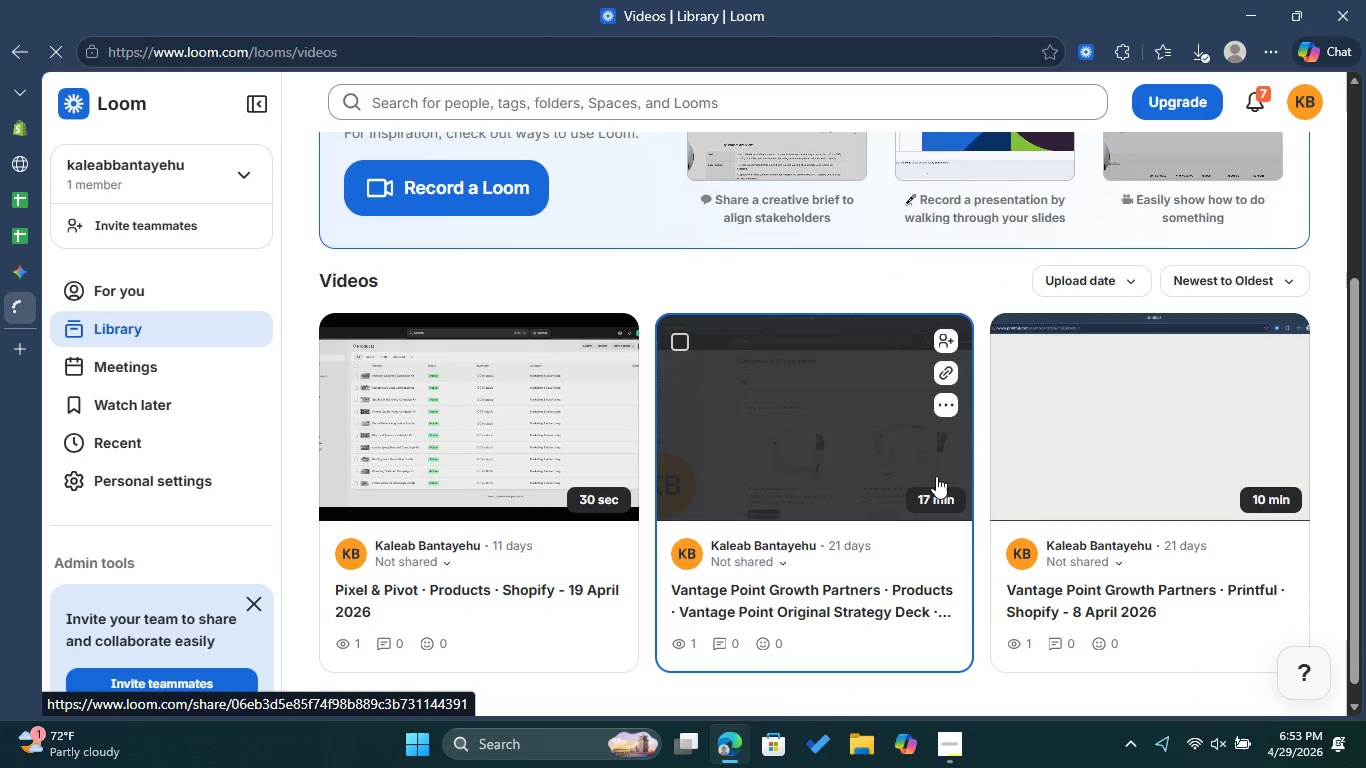 
left_click([942, 401])
 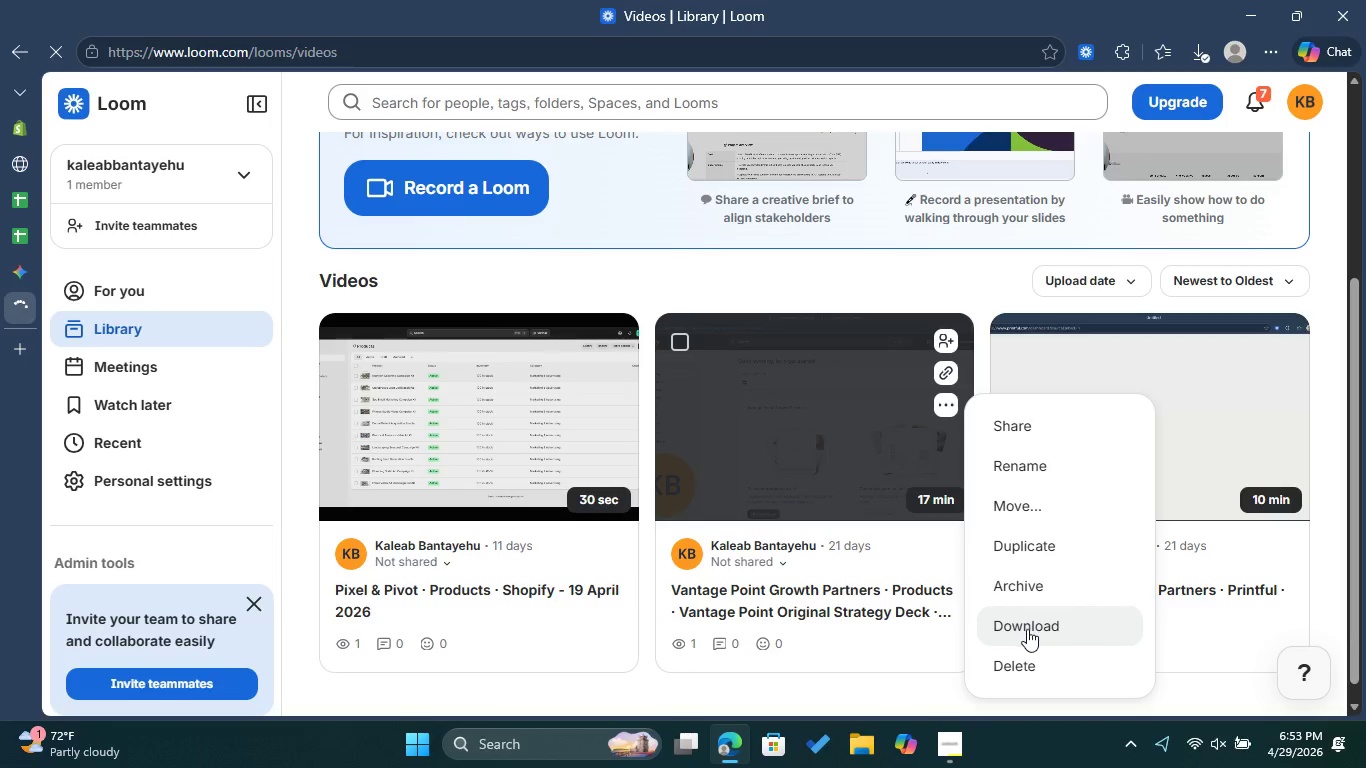 
left_click([1030, 666])
 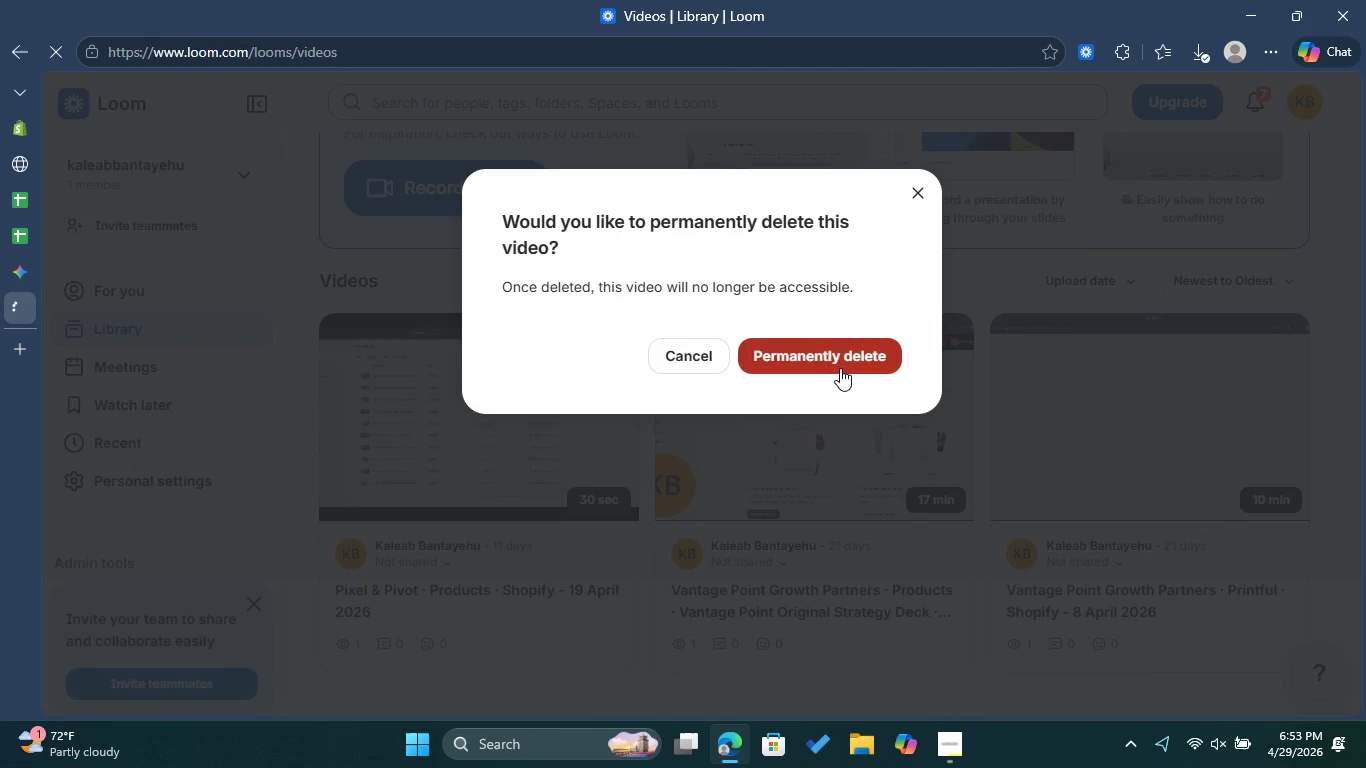 
left_click([840, 368])
 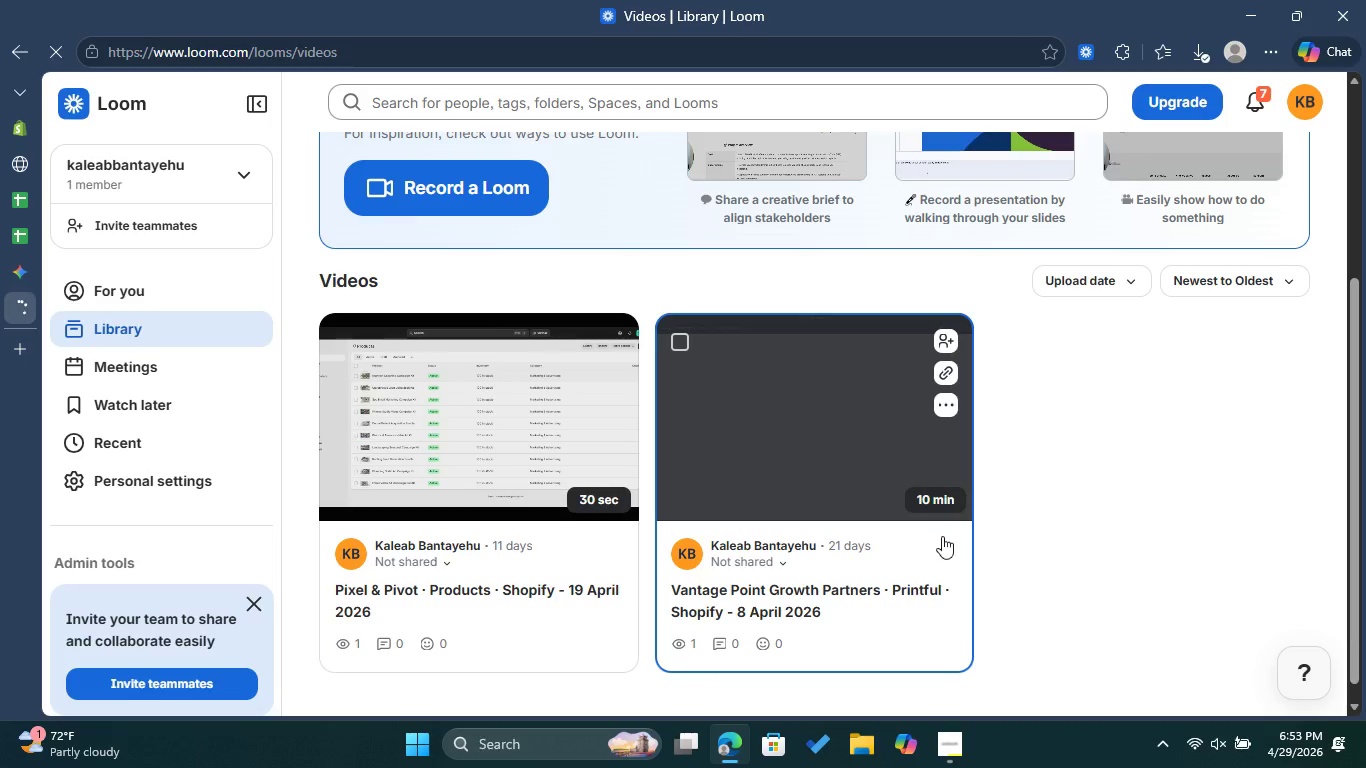 
left_click([944, 411])
 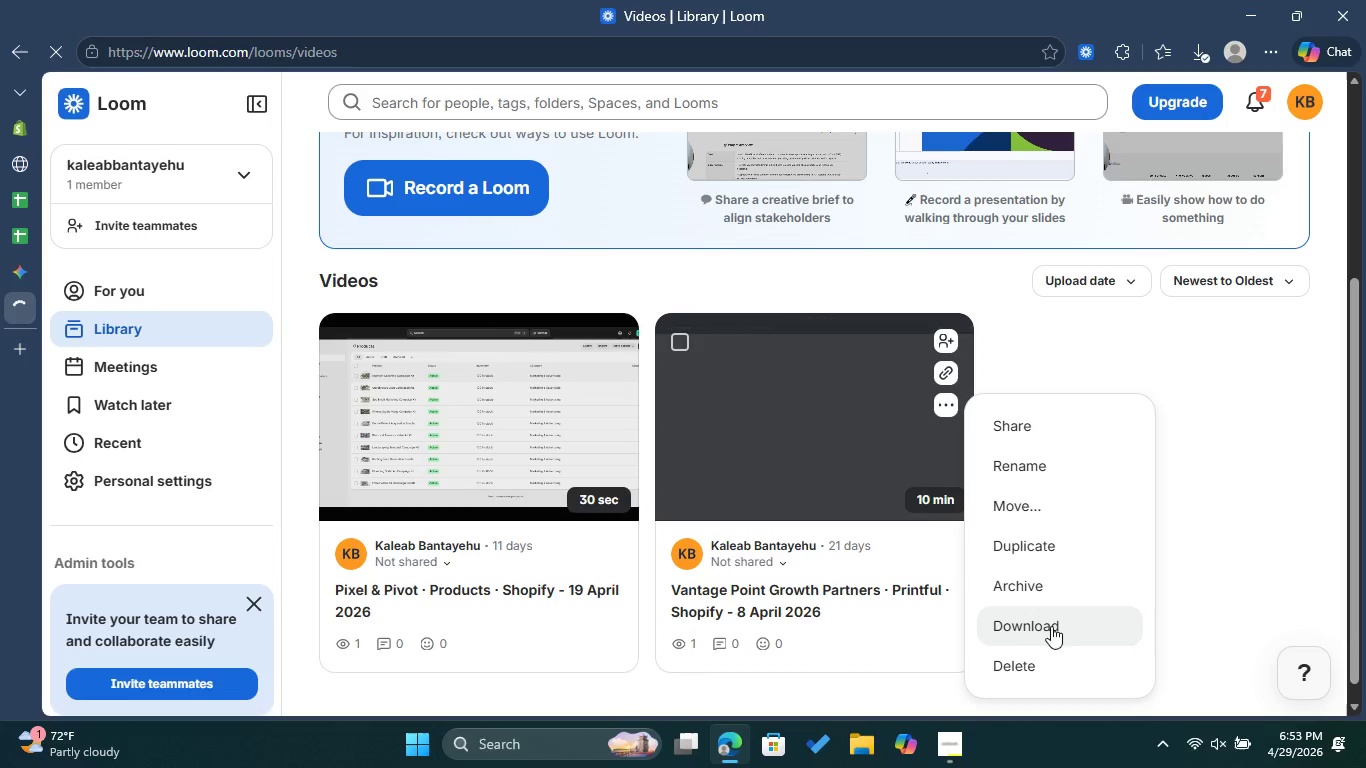 
left_click([1051, 667])
 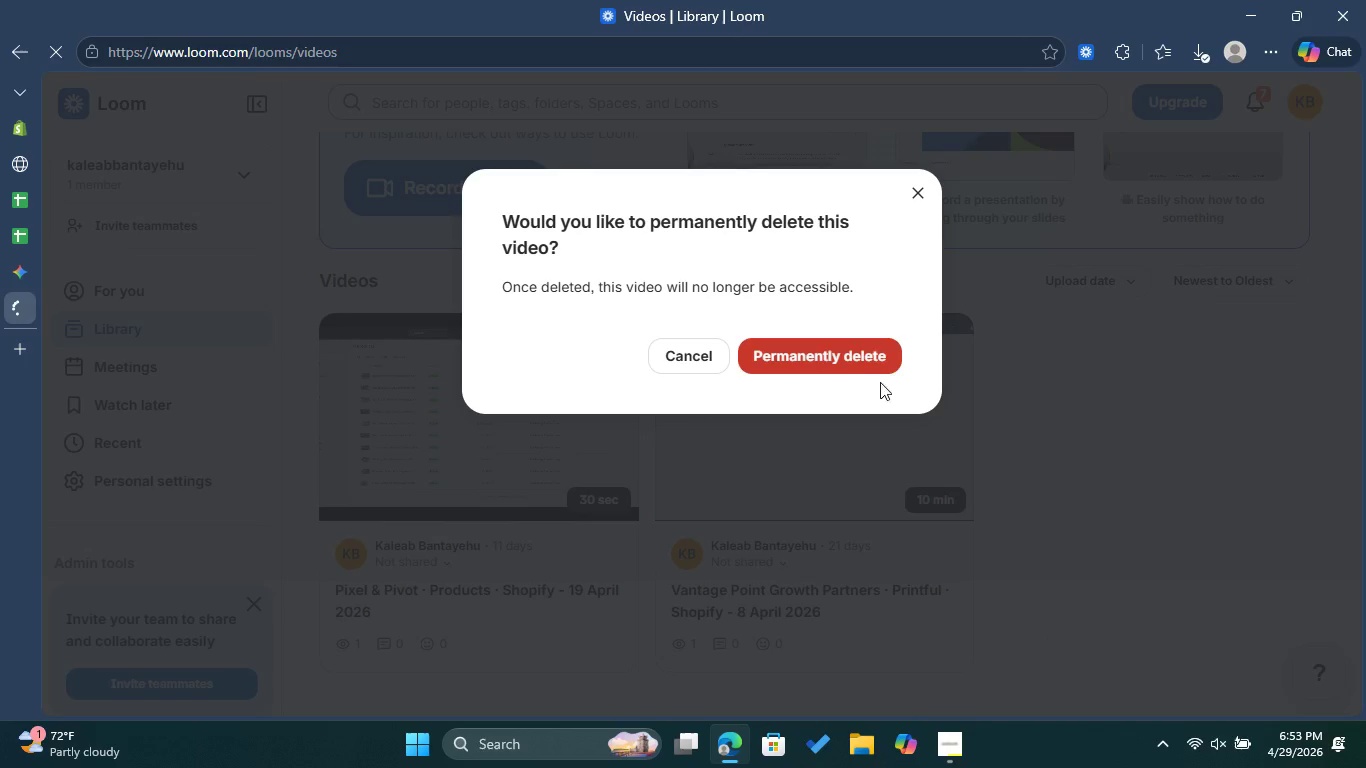 
left_click([856, 358])
 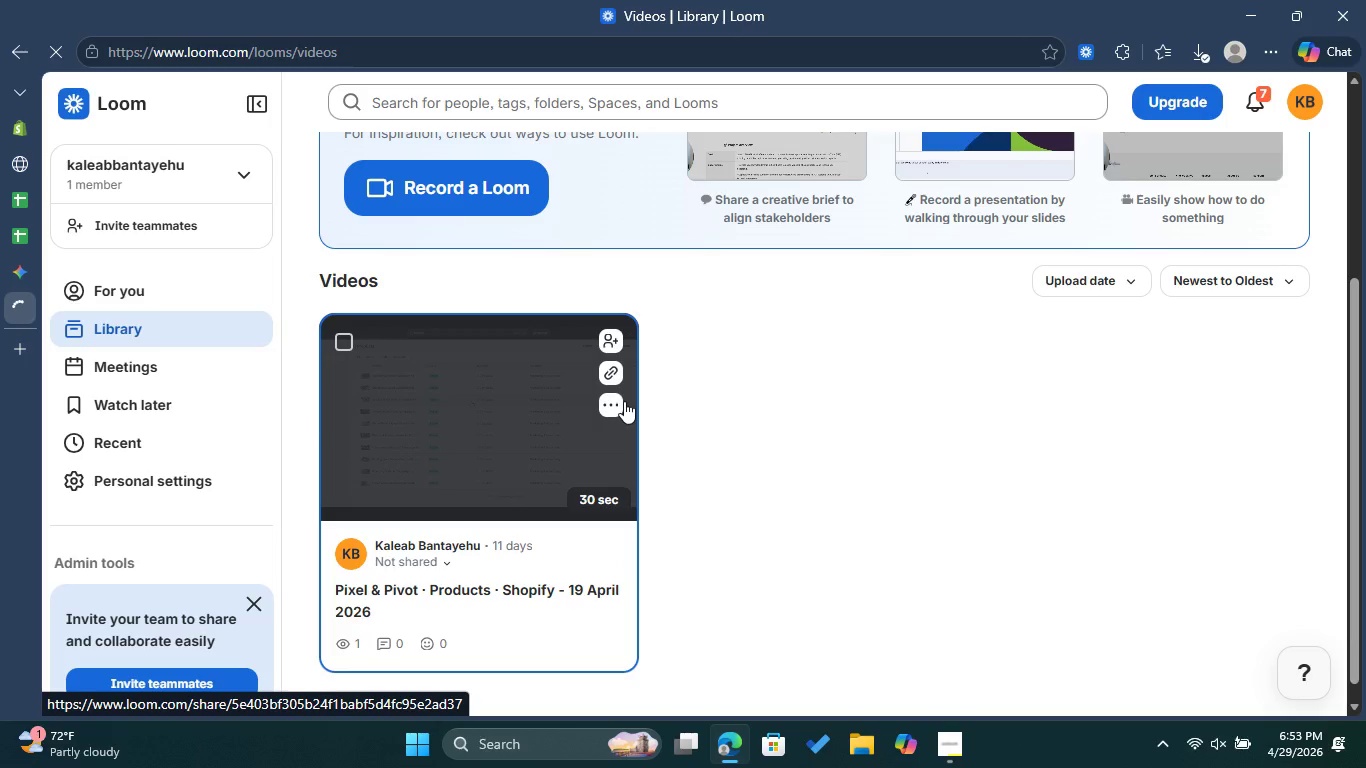 
left_click([620, 403])
 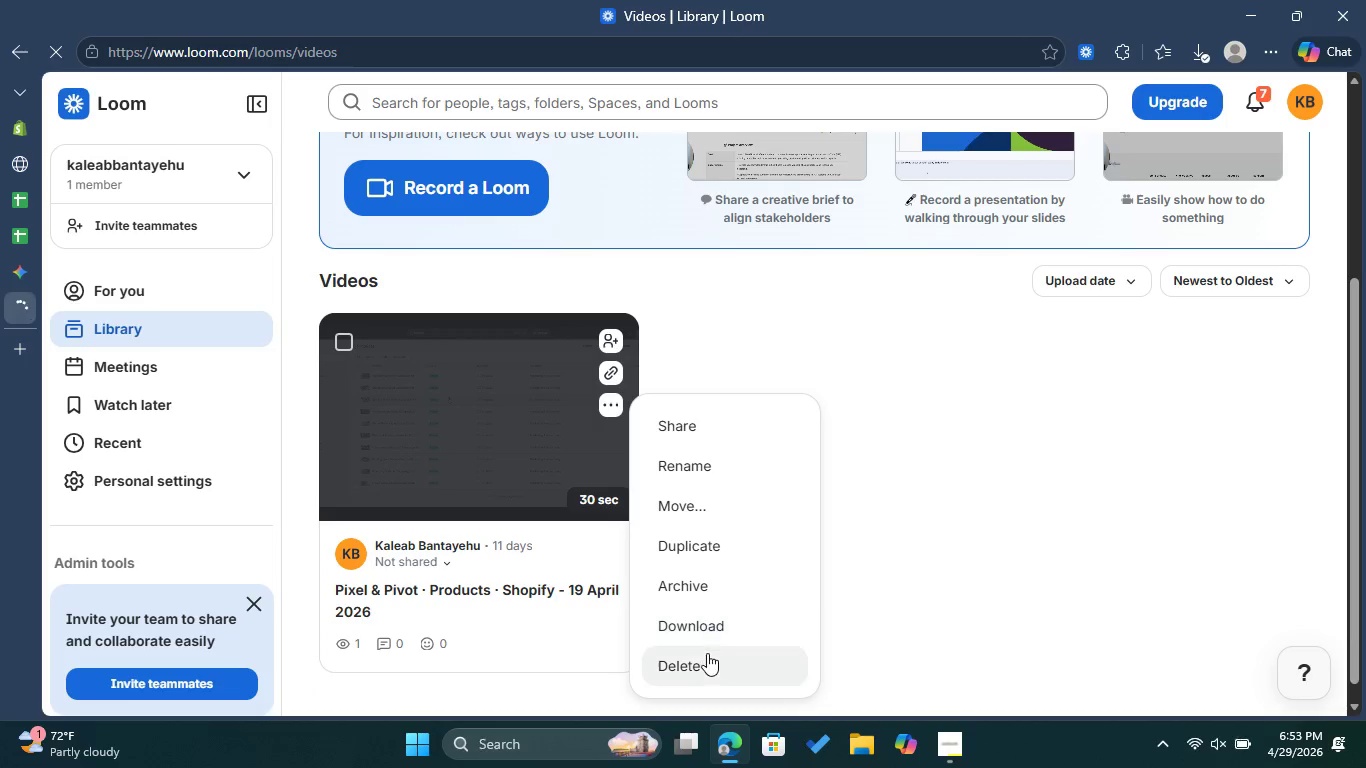 
left_click([706, 656])
 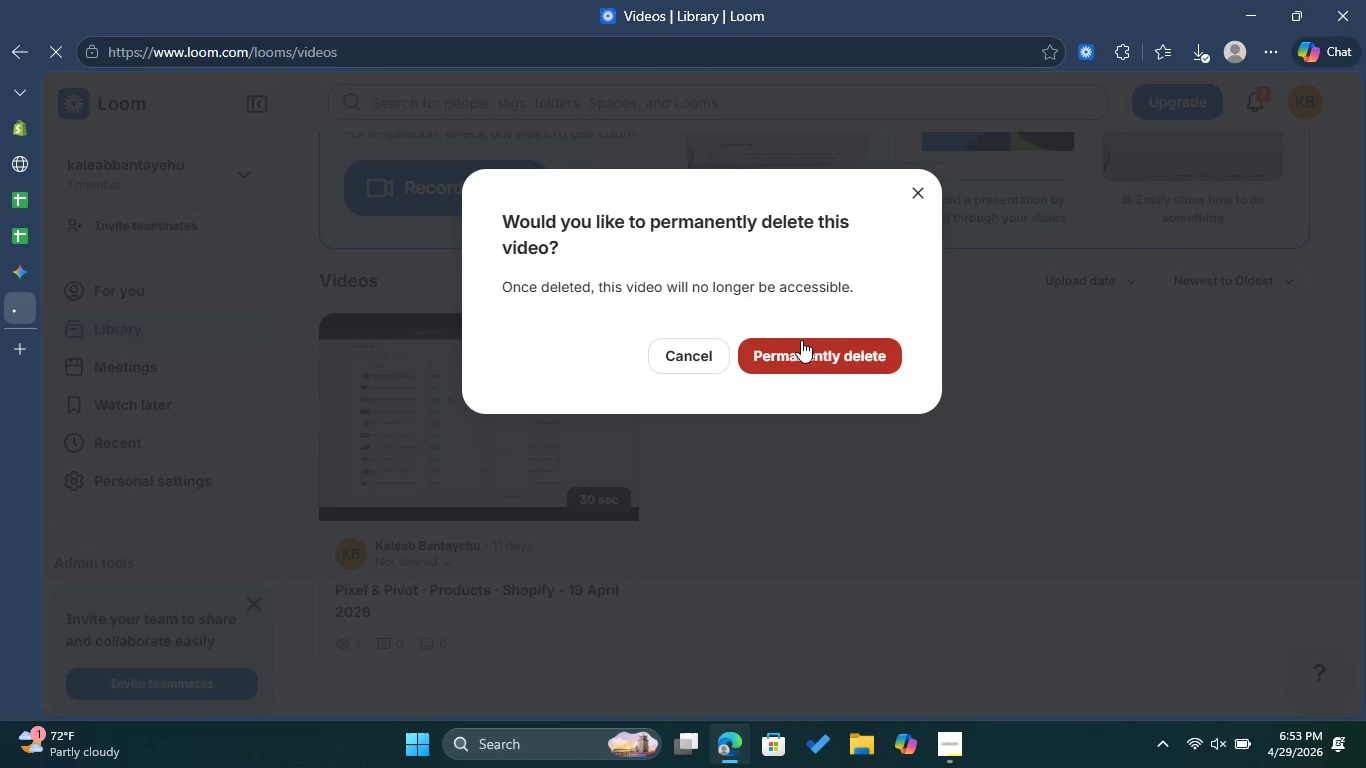 
left_click([802, 339])
 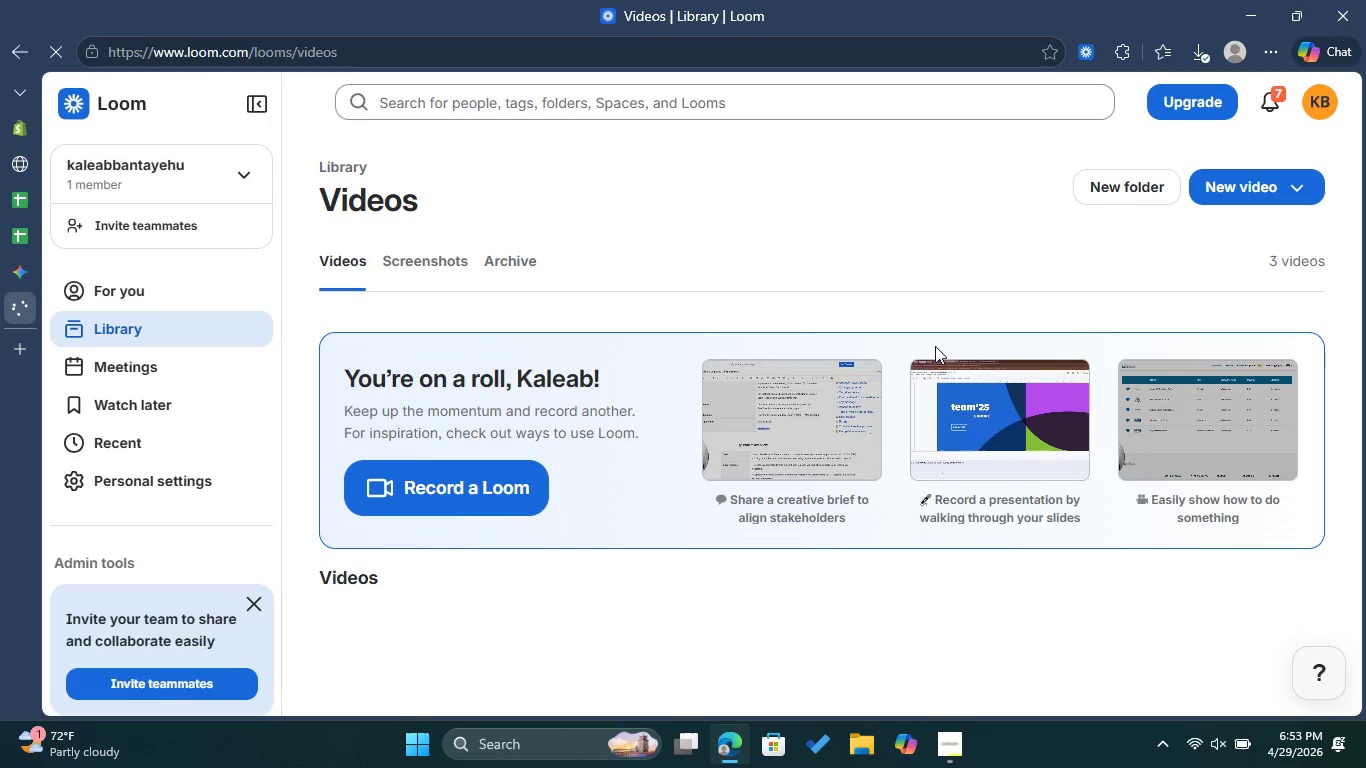 
scroll: coordinate [834, 493], scroll_direction: down, amount: 6.0
 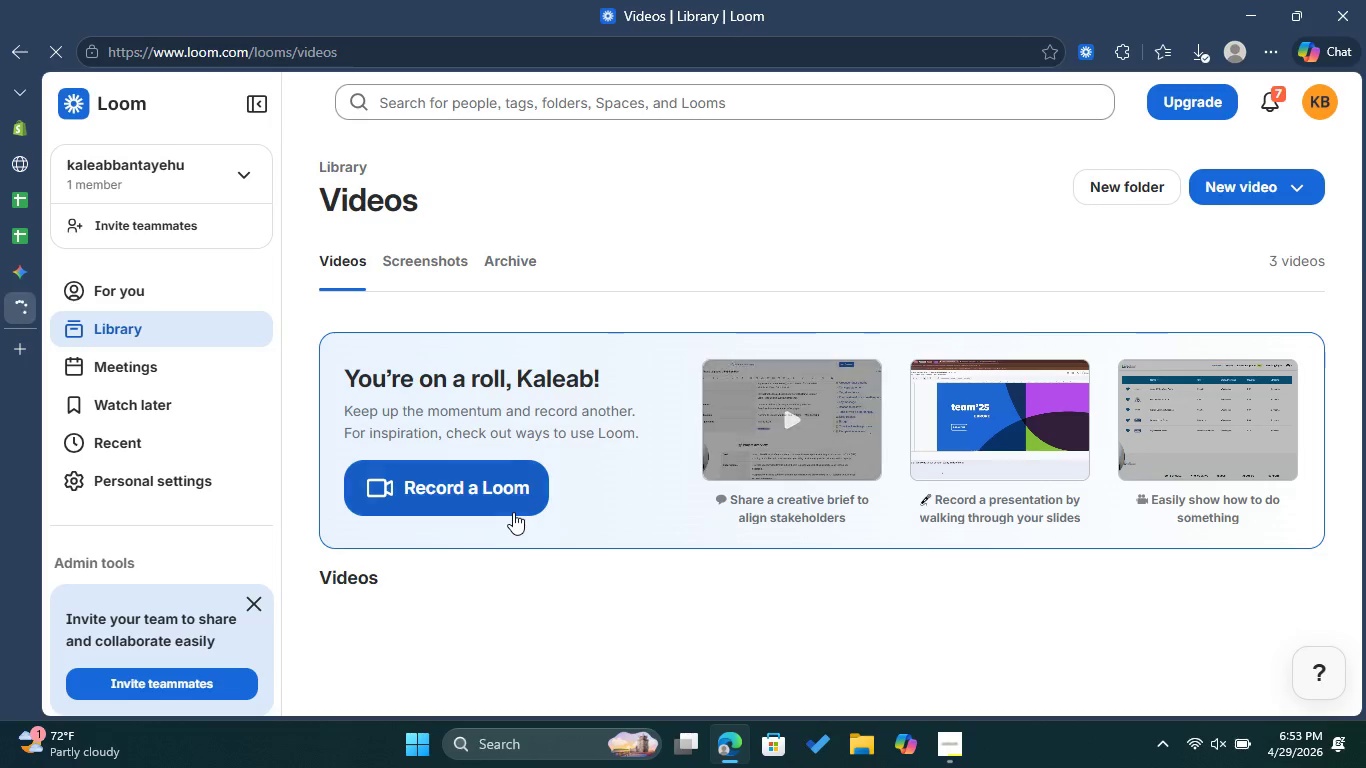 
left_click([514, 498])
 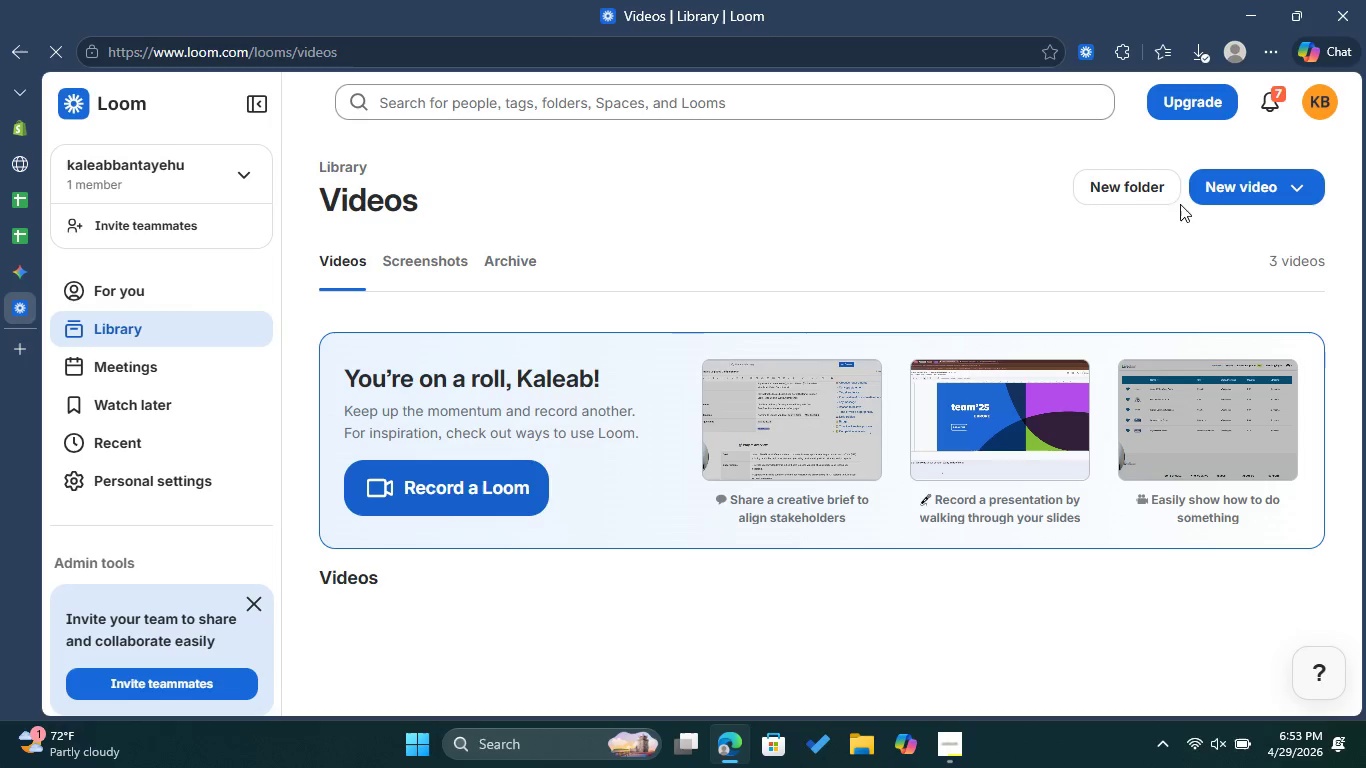 
left_click([1212, 194])
 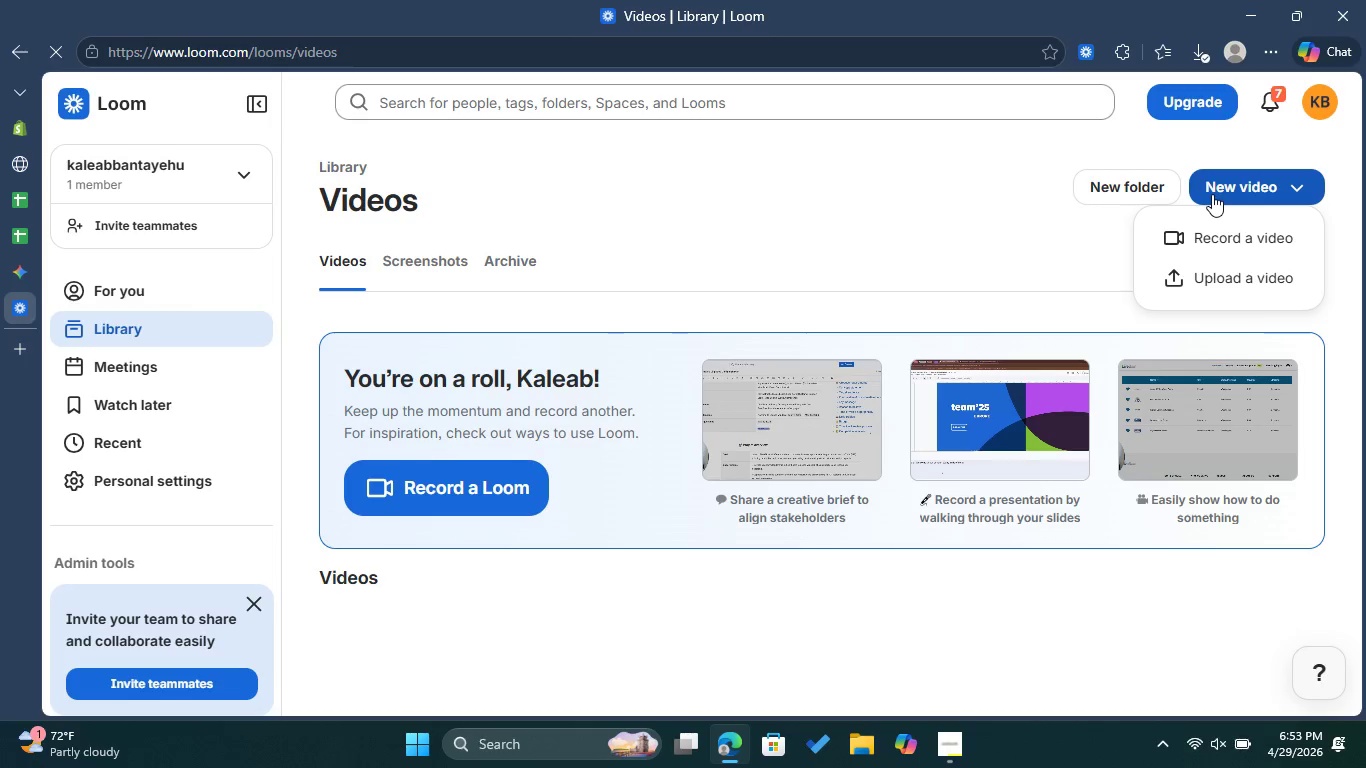 
left_click([1212, 194])
 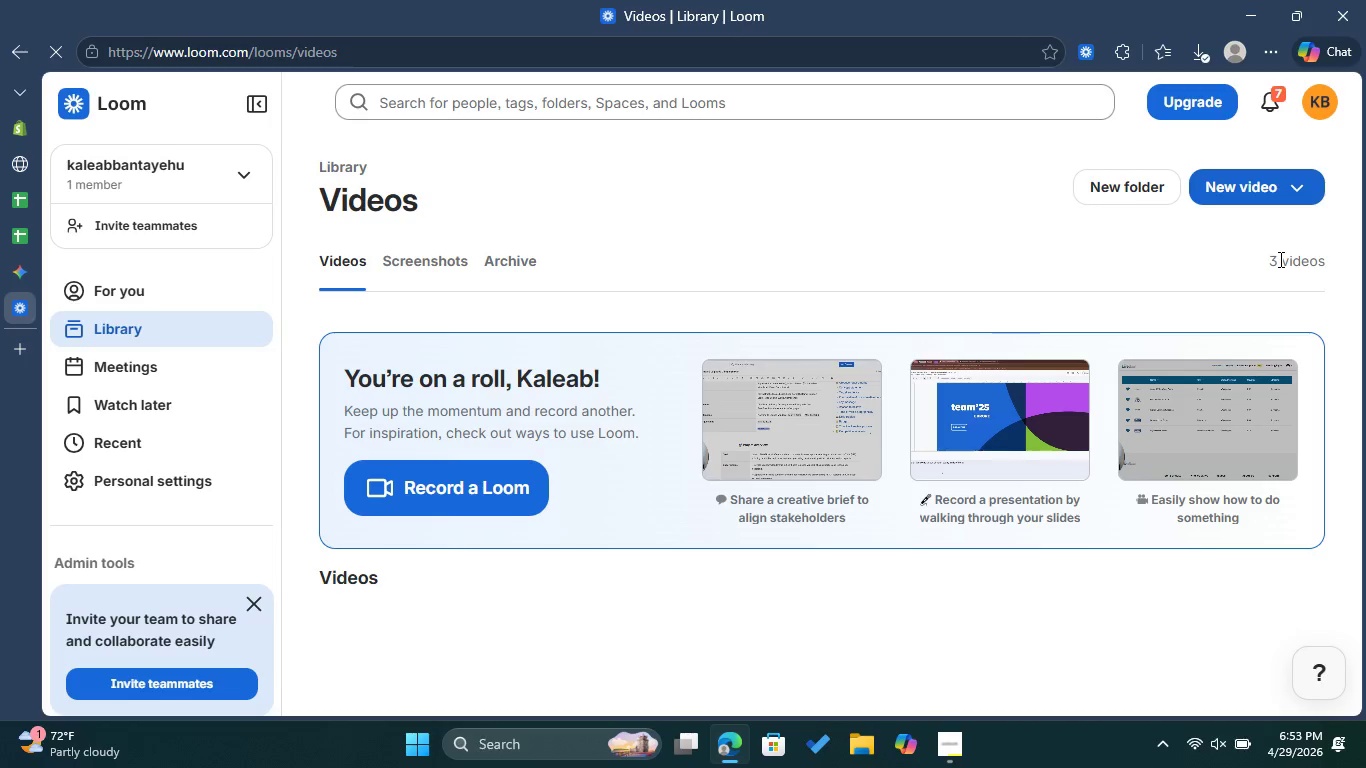 
left_click([1280, 259])
 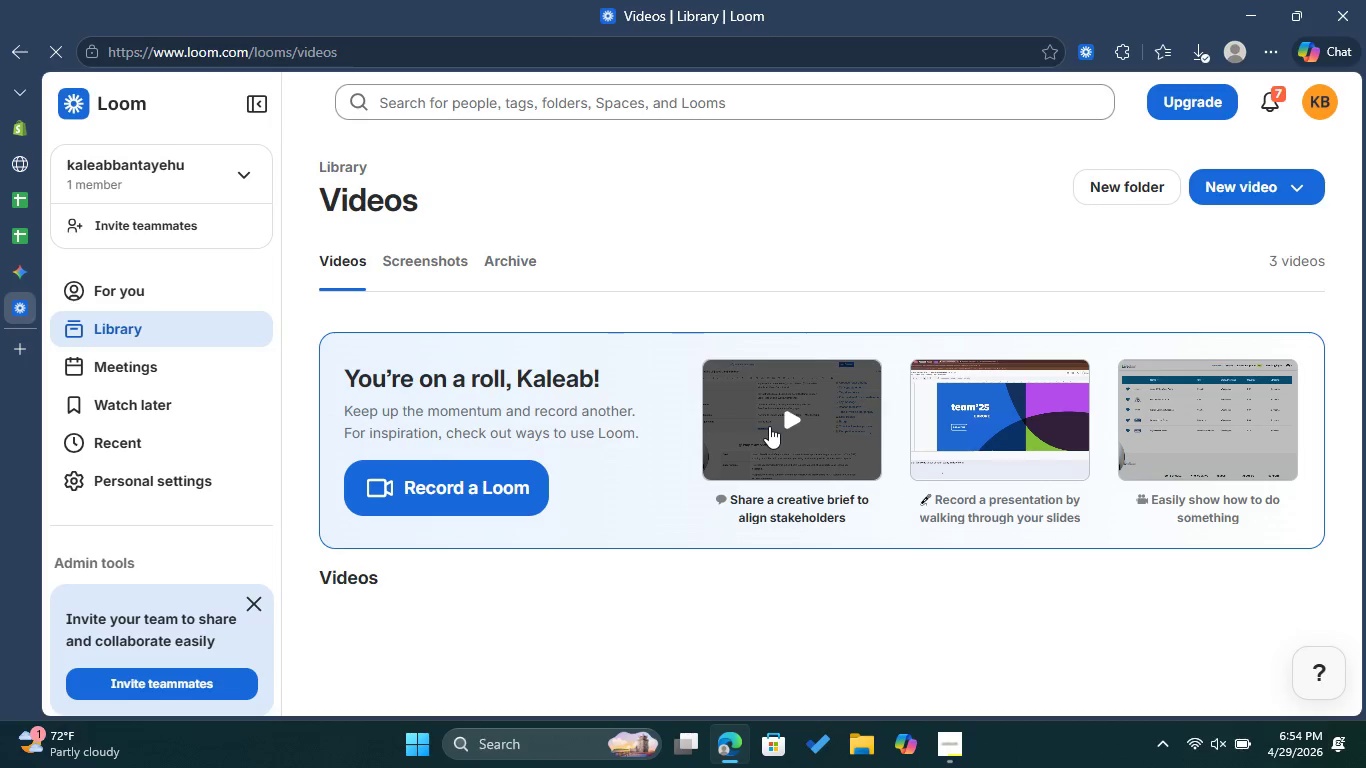 
mouse_move([871, 339])
 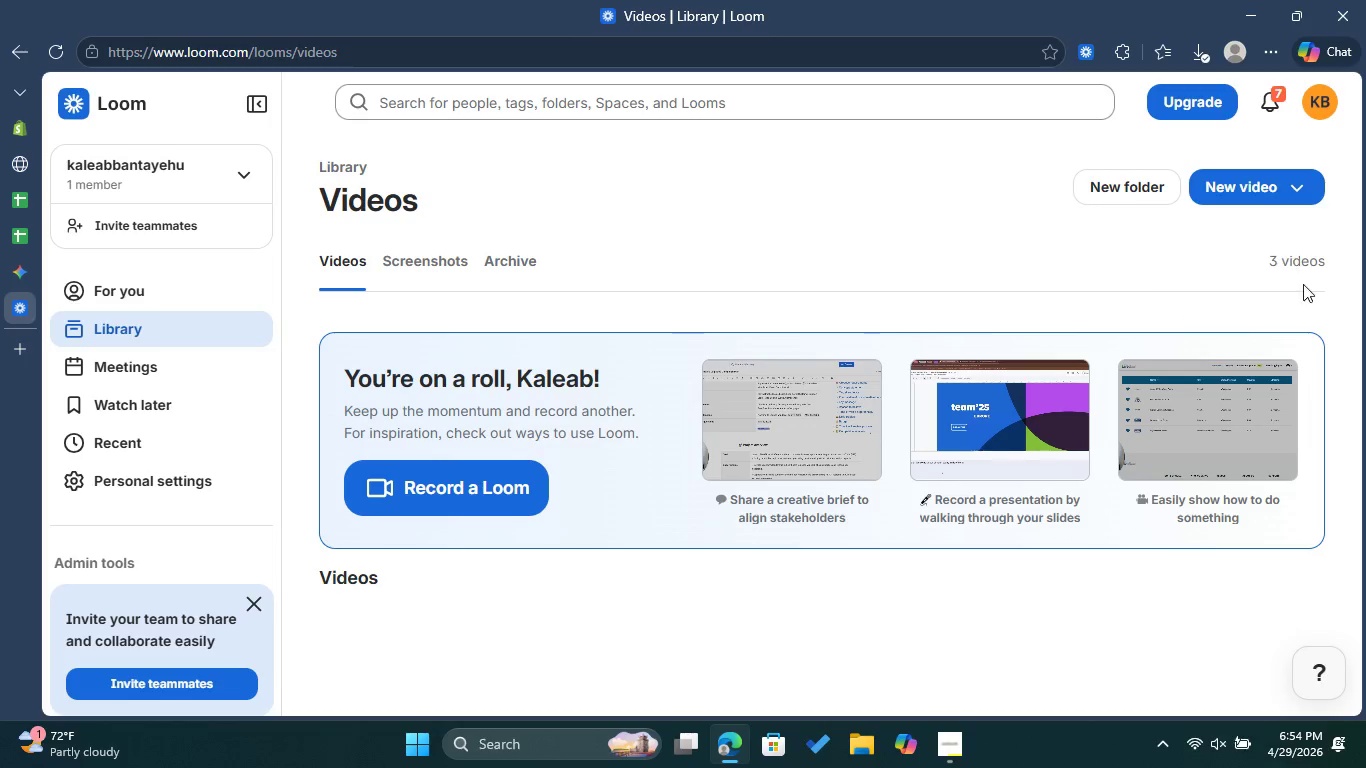 
scroll: coordinate [691, 499], scroll_direction: down, amount: 10.0
 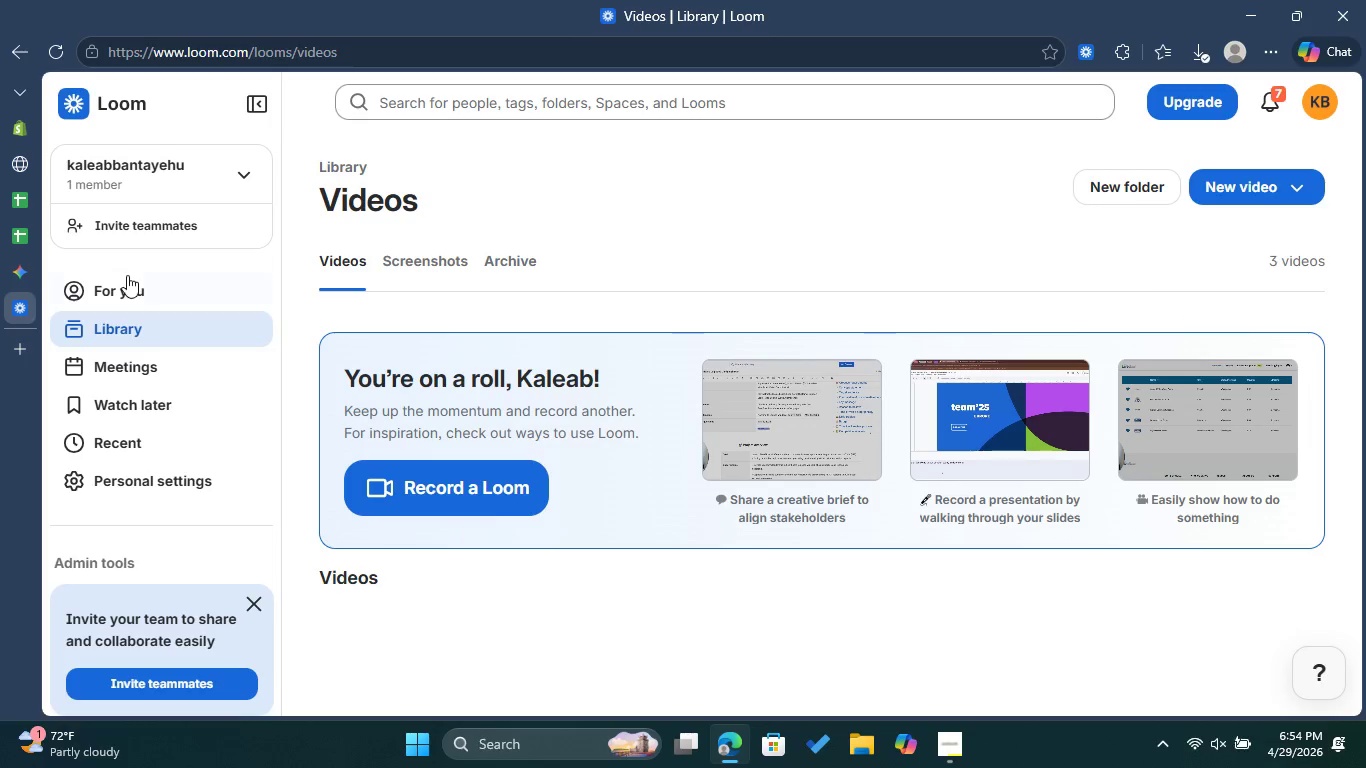 
left_click([127, 291])
 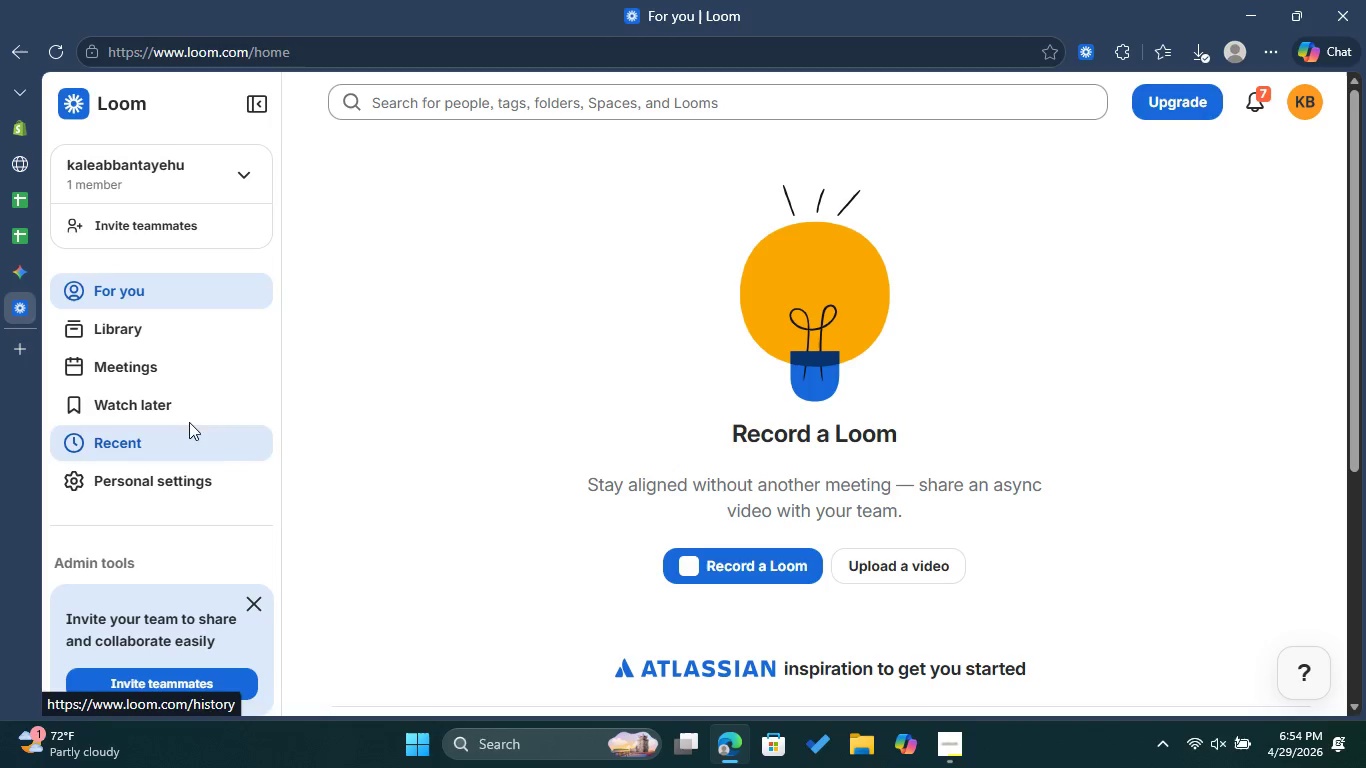 
left_click([749, 574])
 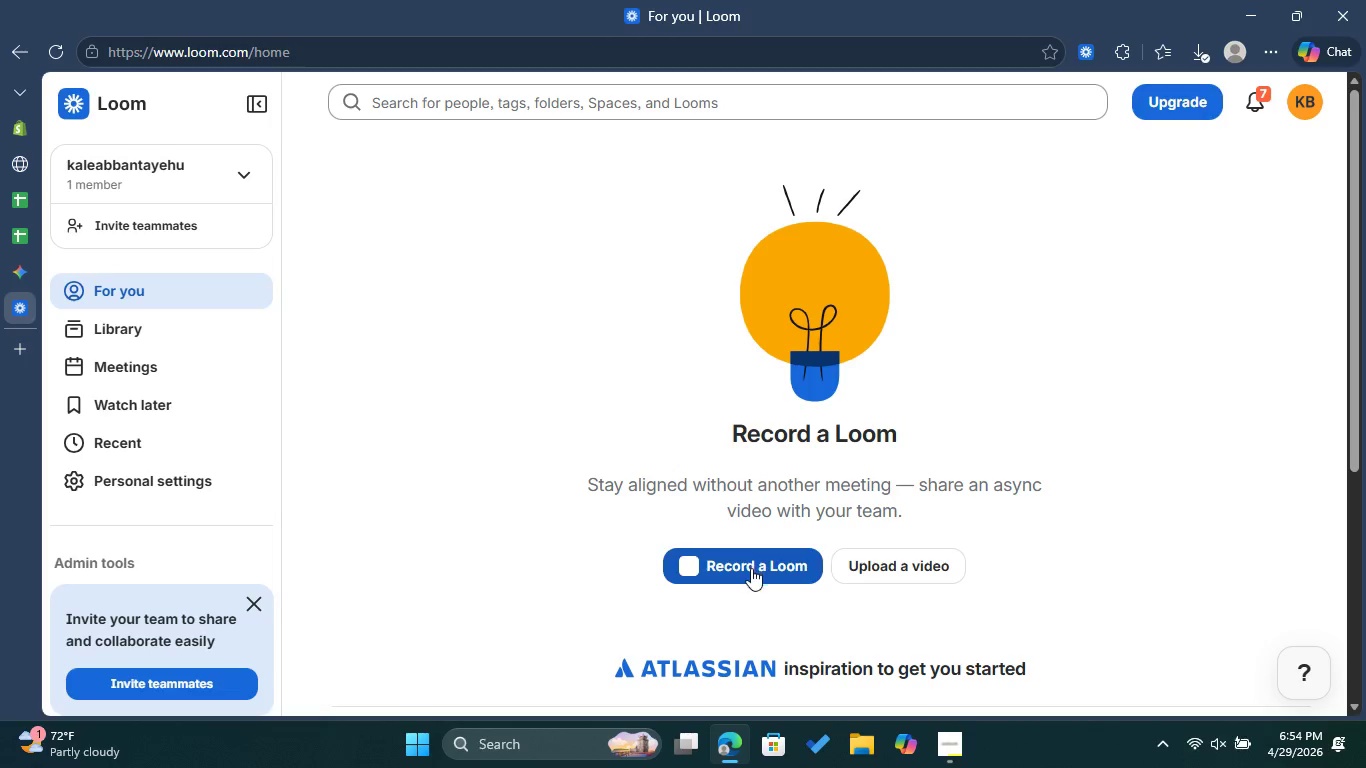 
left_click([1253, 107])
 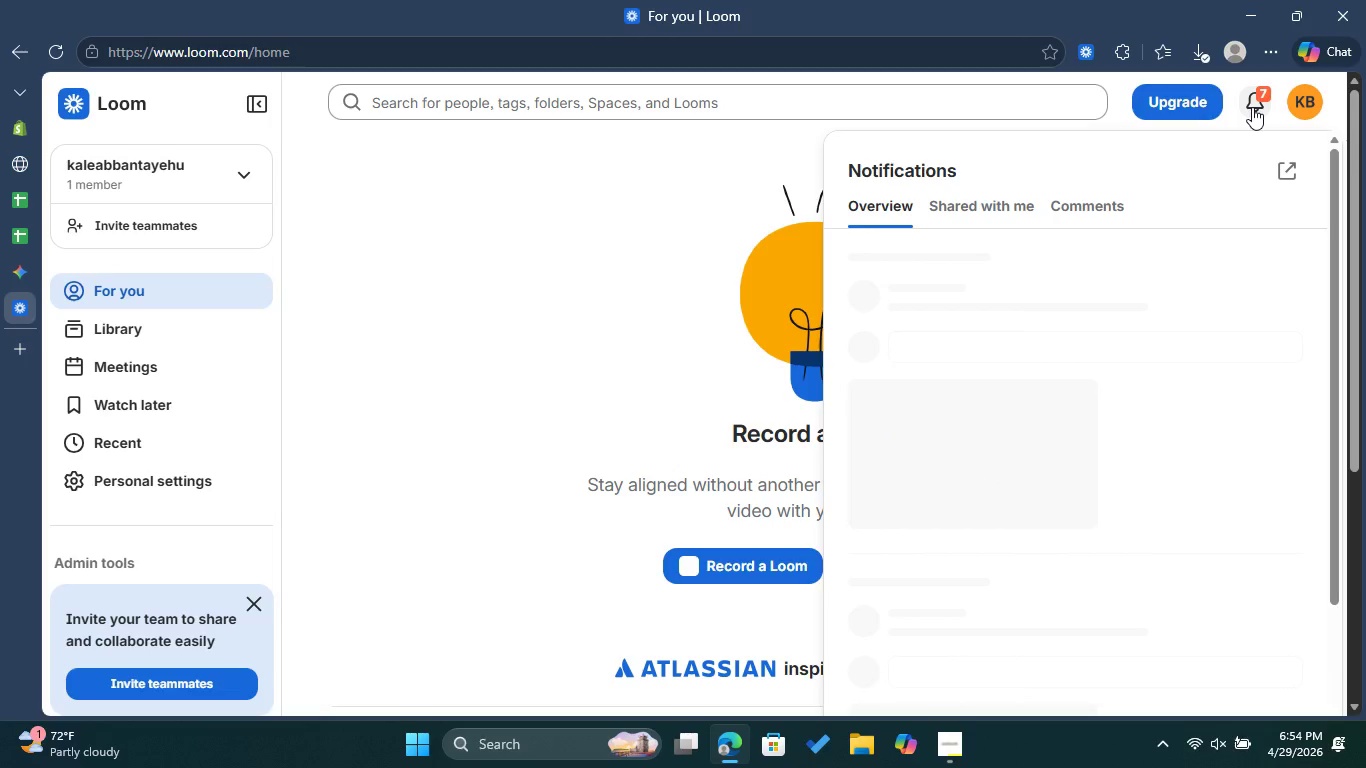 
left_click([1259, 107])
 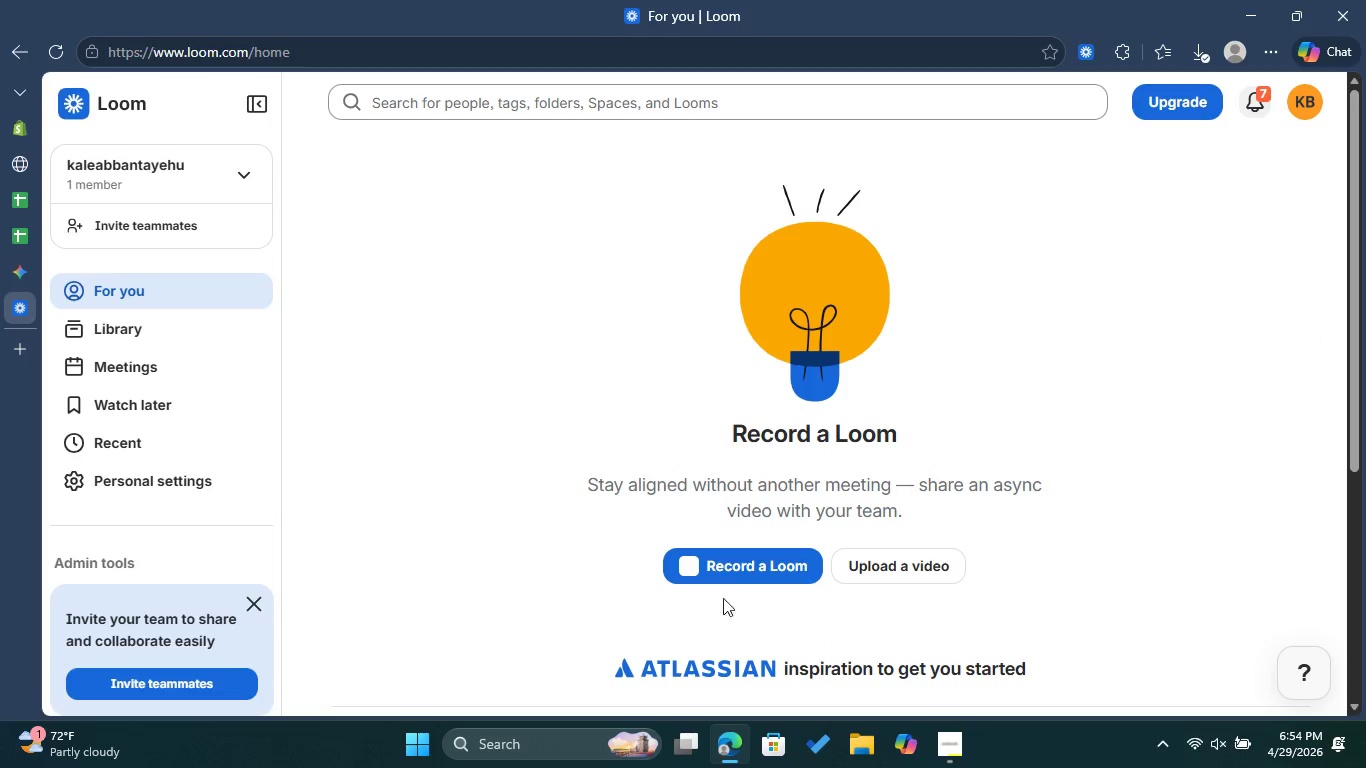 
left_click([736, 574])
 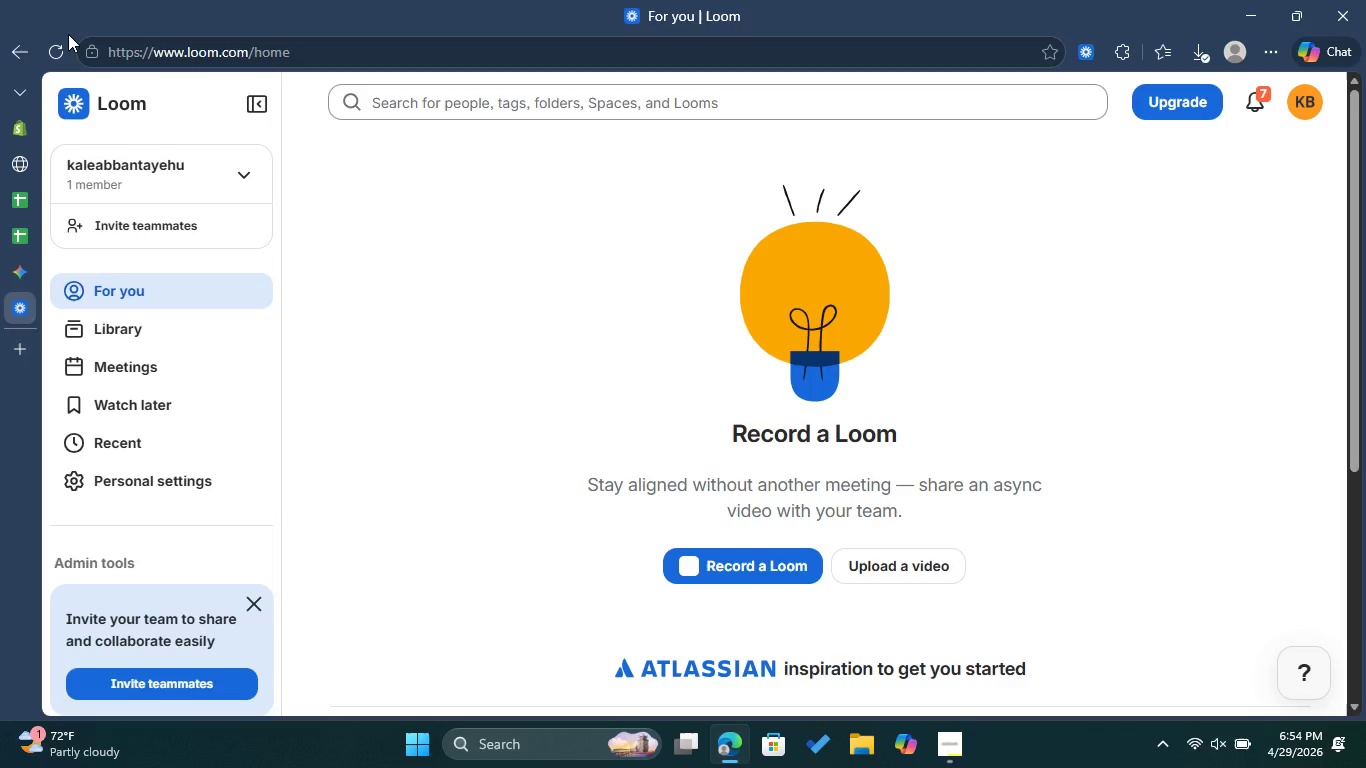 
left_click([69, 50])
 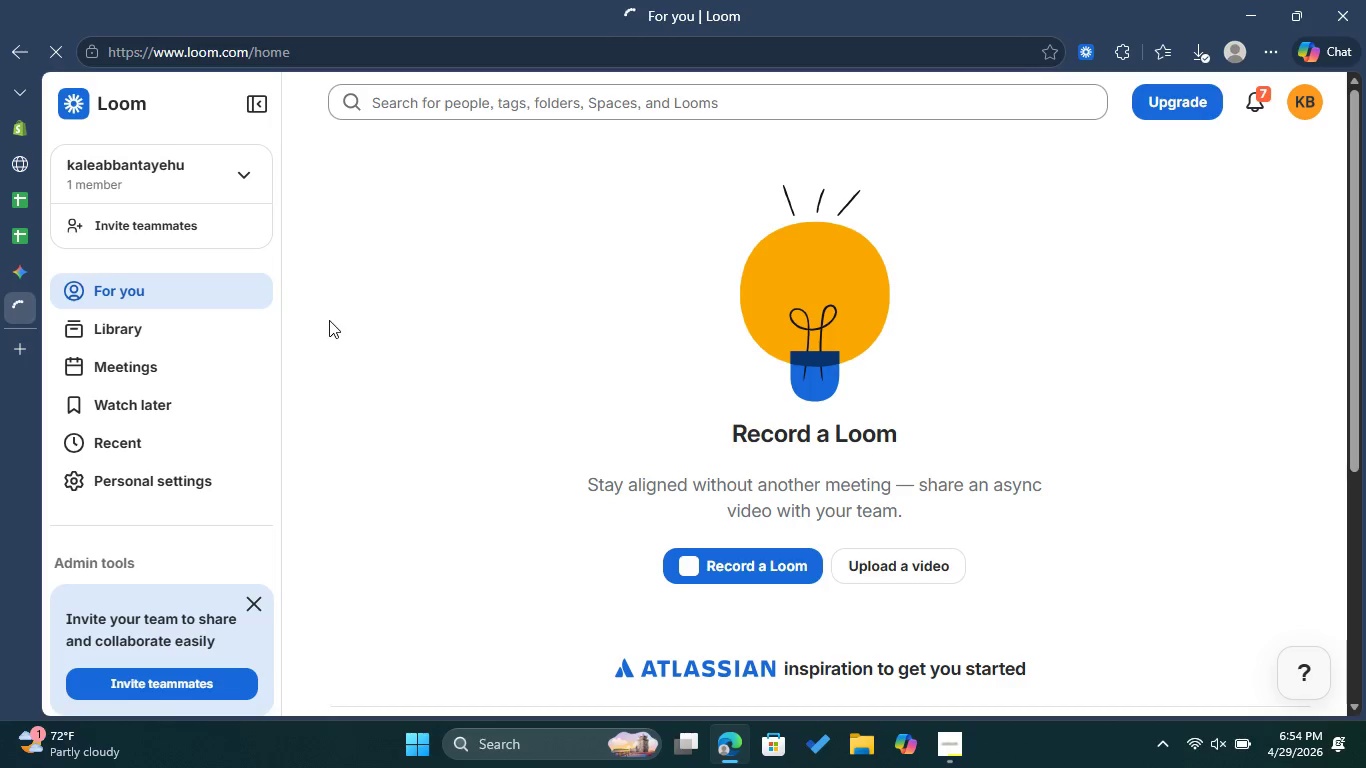 
left_click([26, 261])
 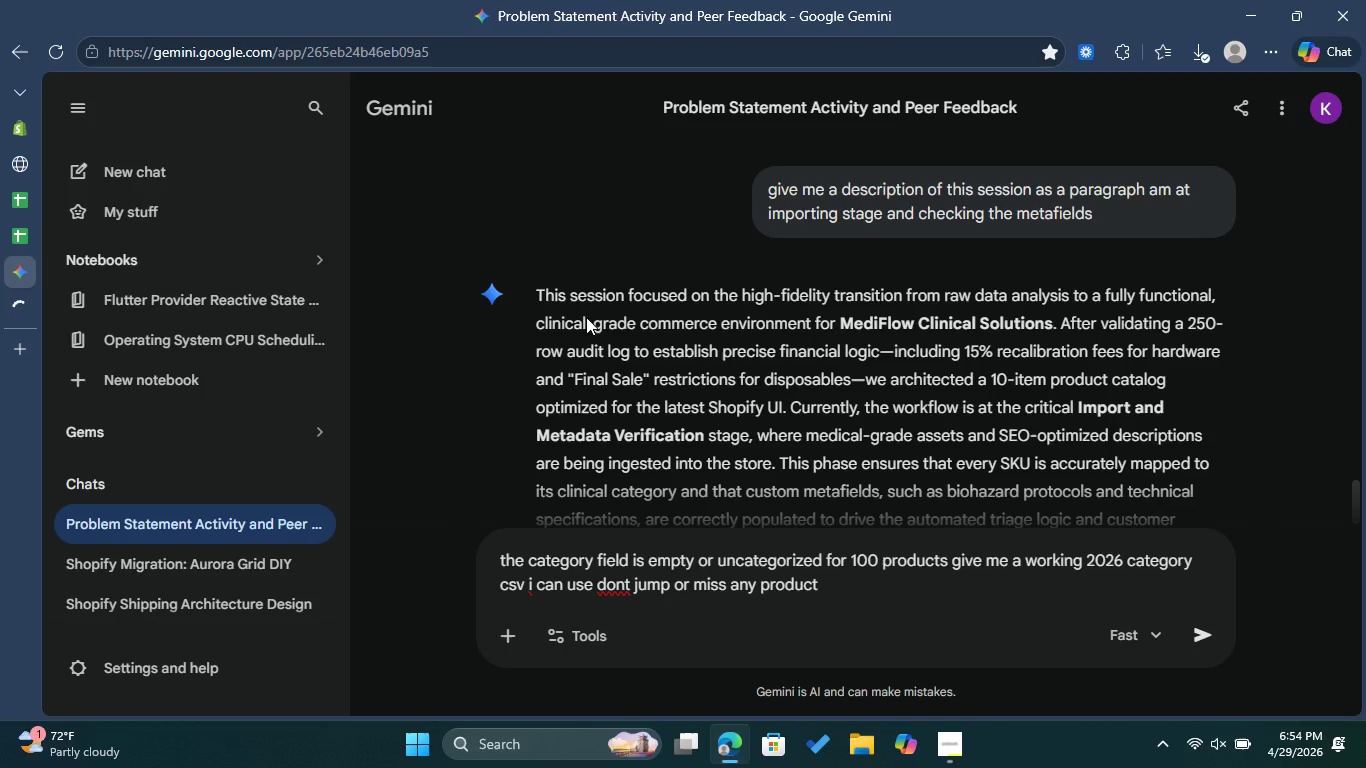 
scroll: coordinate [659, 351], scroll_direction: down, amount: 10.0
 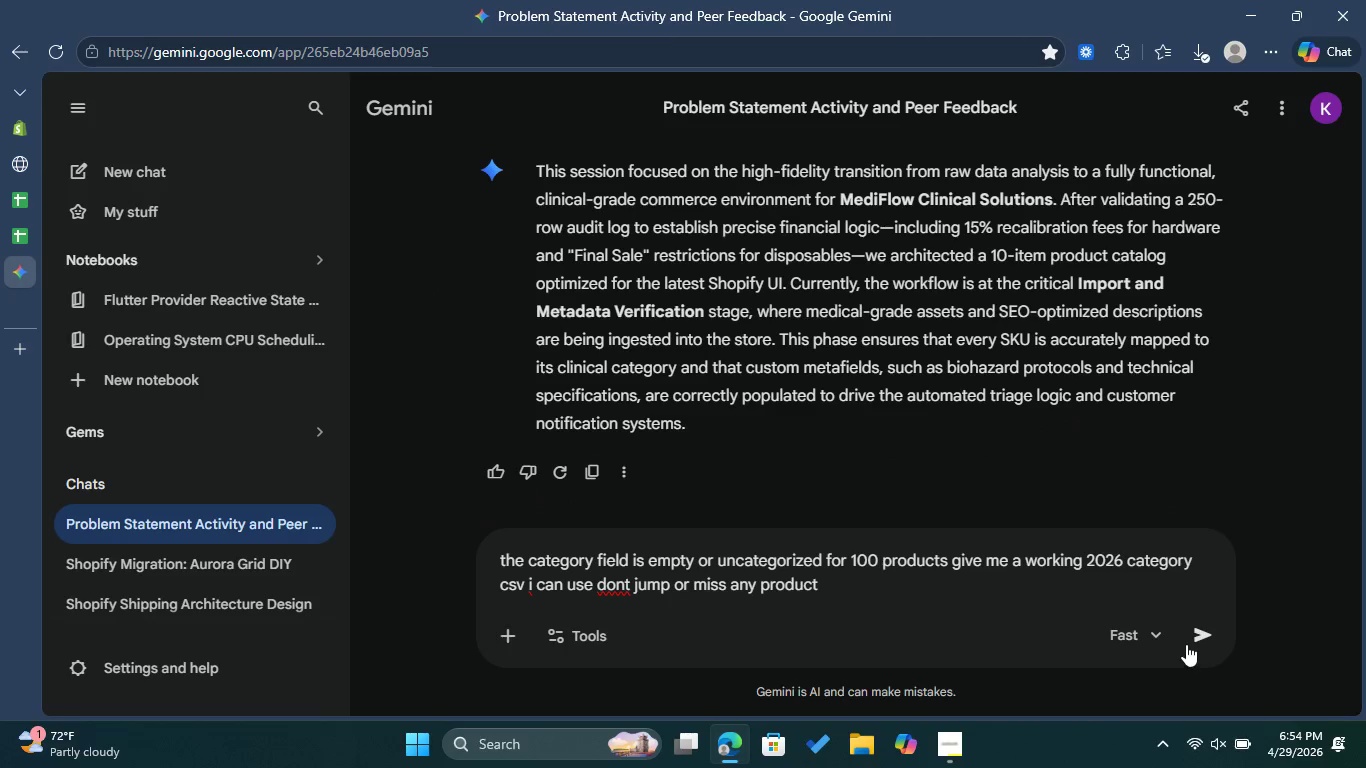 
left_click([1127, 627])
 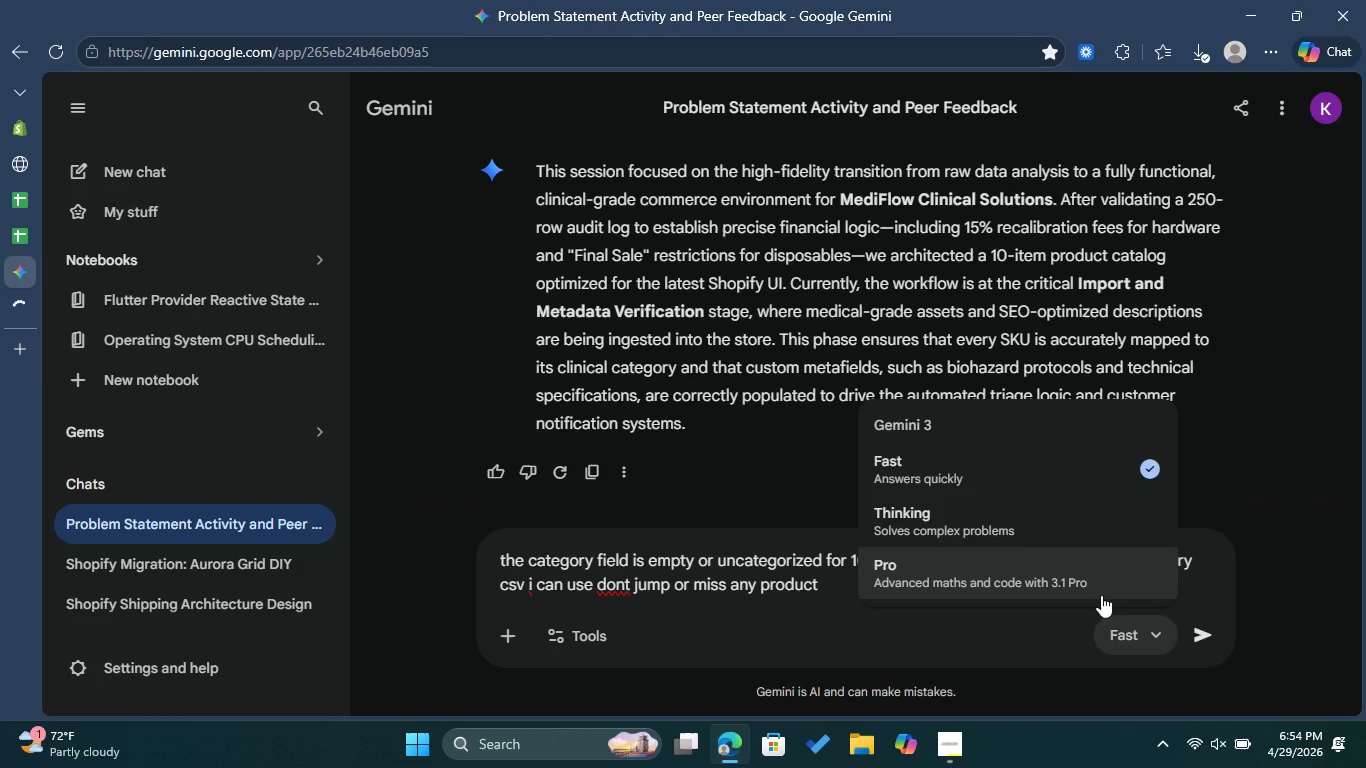 
left_click([1095, 594])
 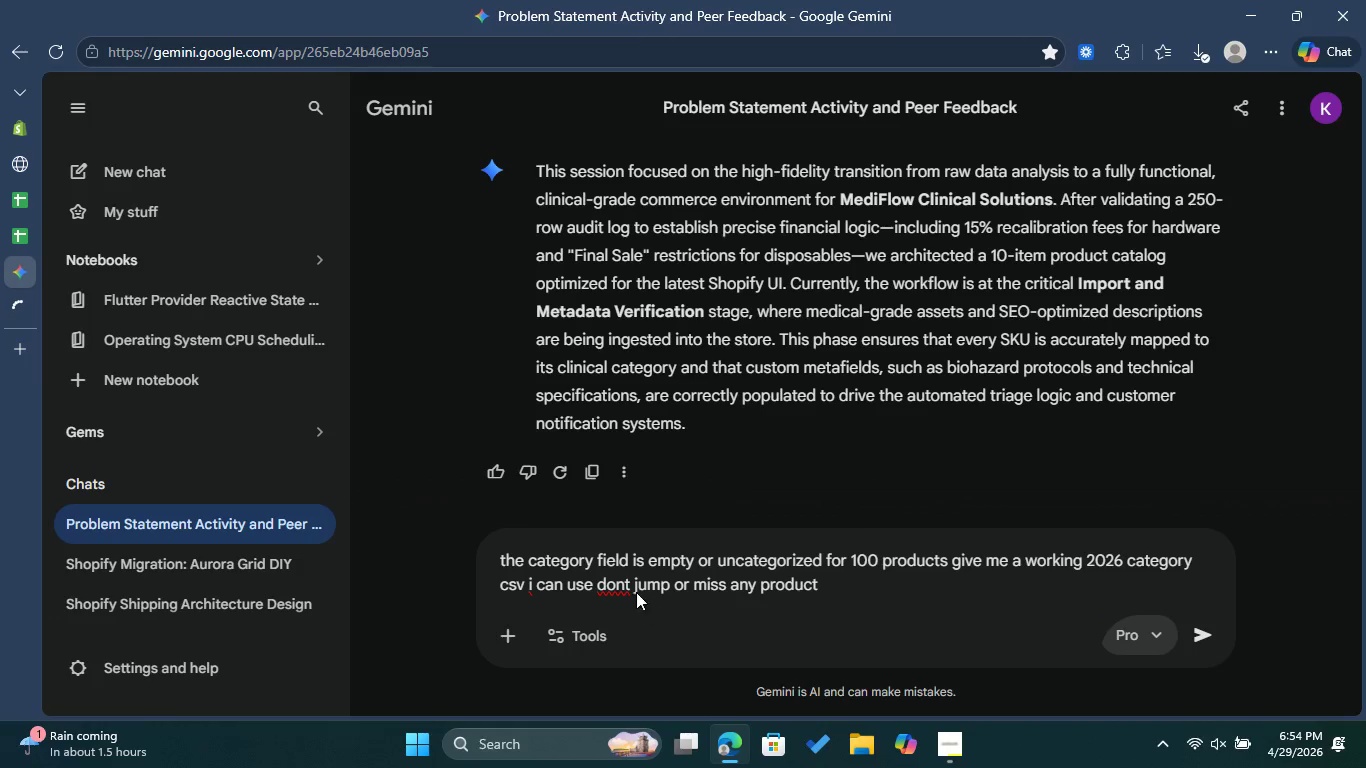 
left_click([627, 589])
 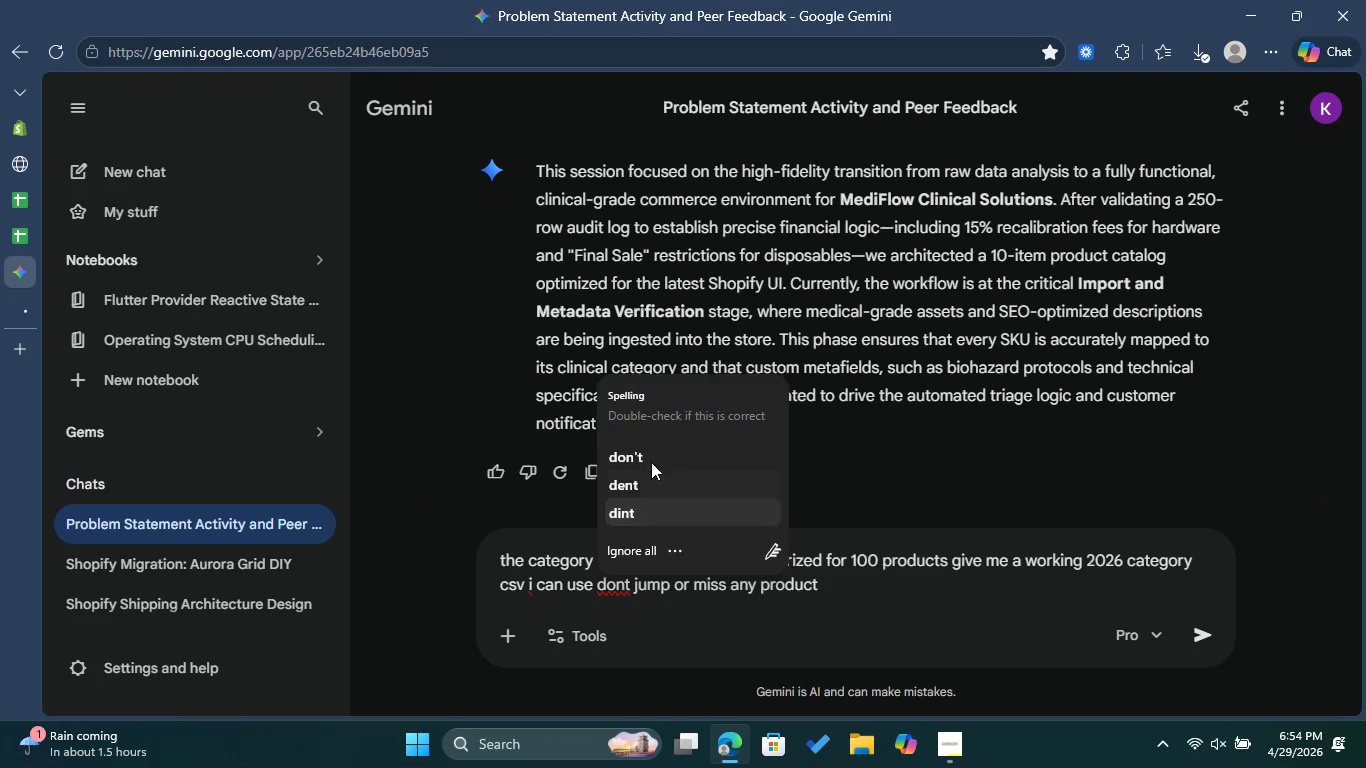 
left_click([650, 456])
 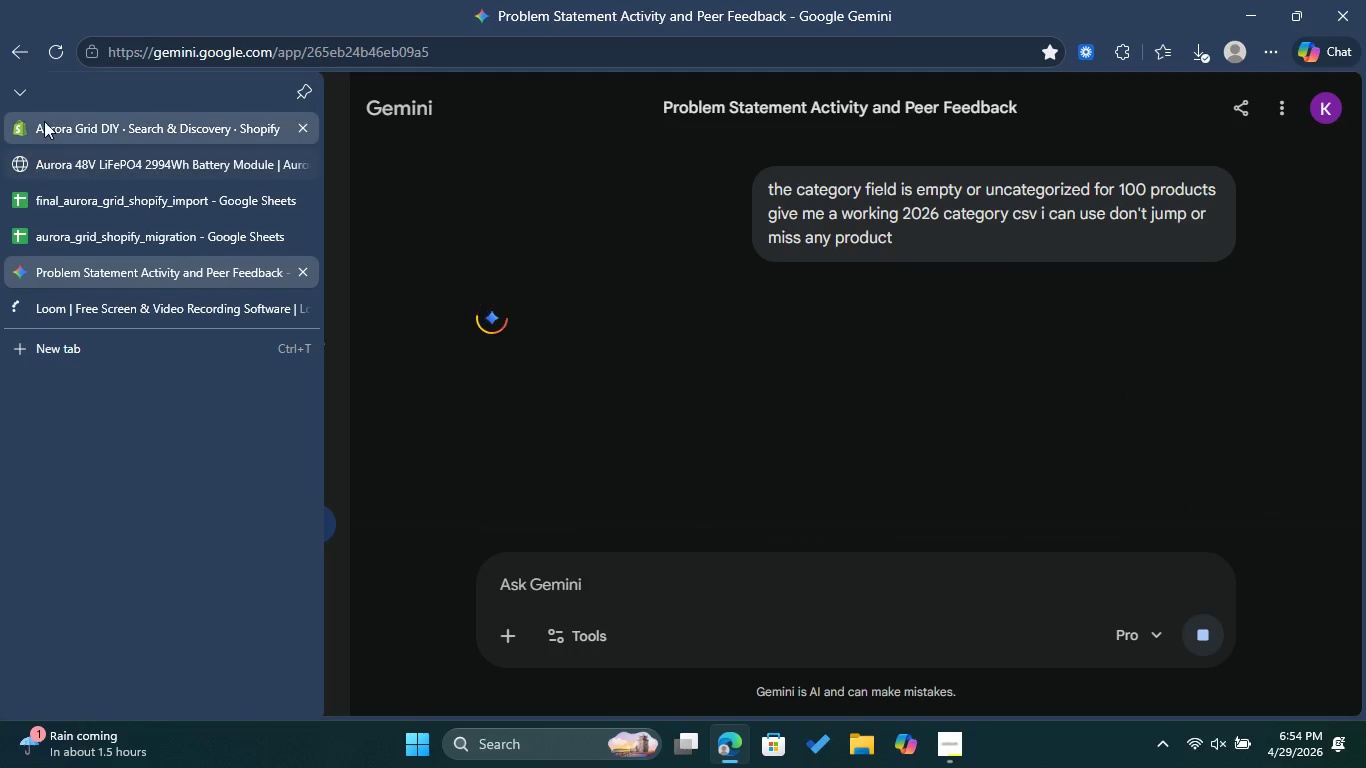 
wait(6.81)
 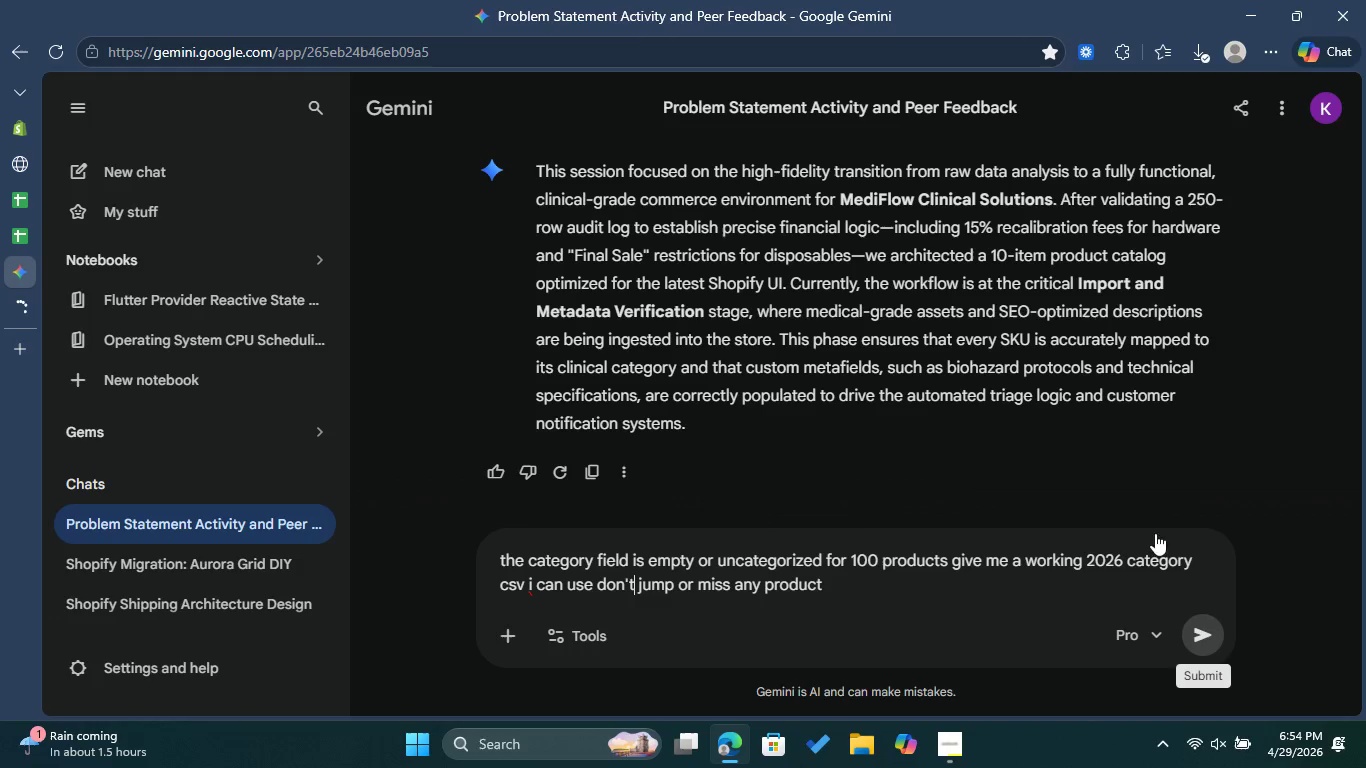 
left_click([105, 314])
 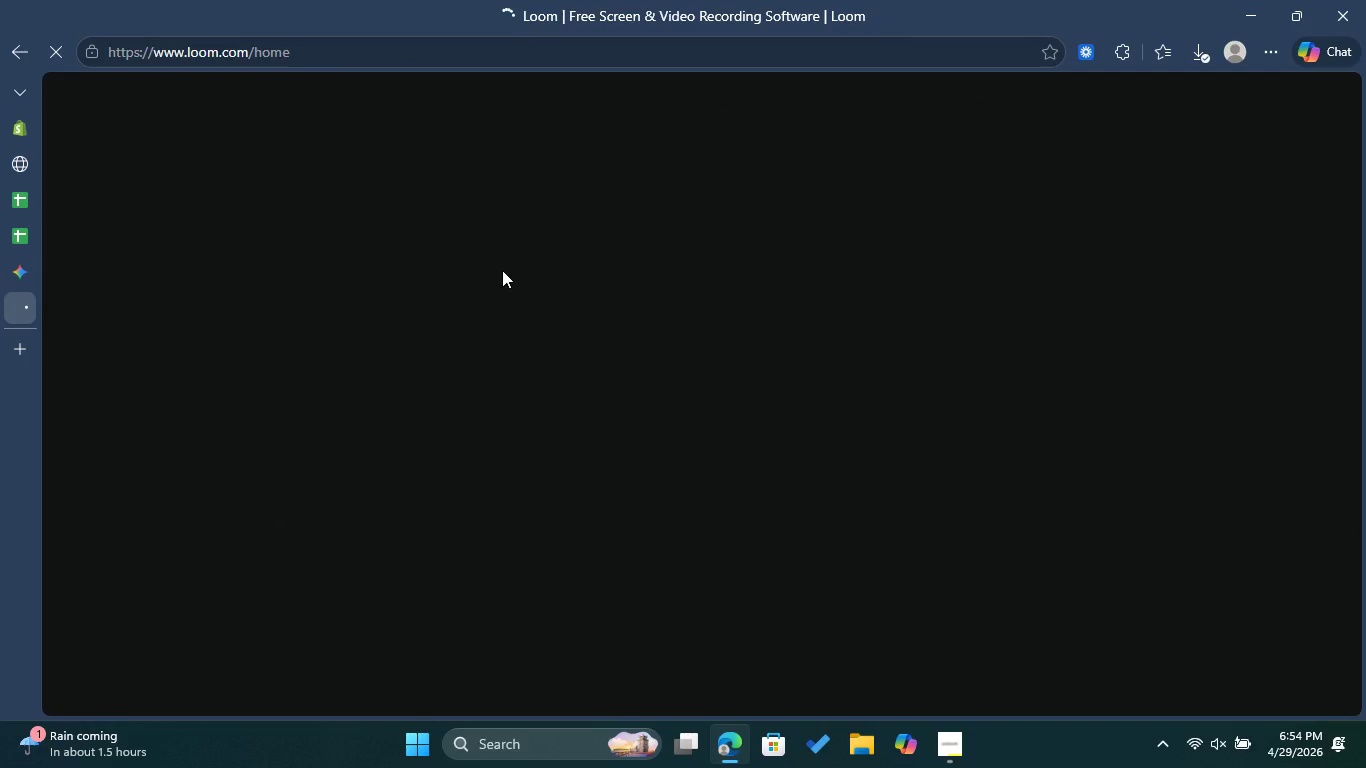 
mouse_move([240, 14])
 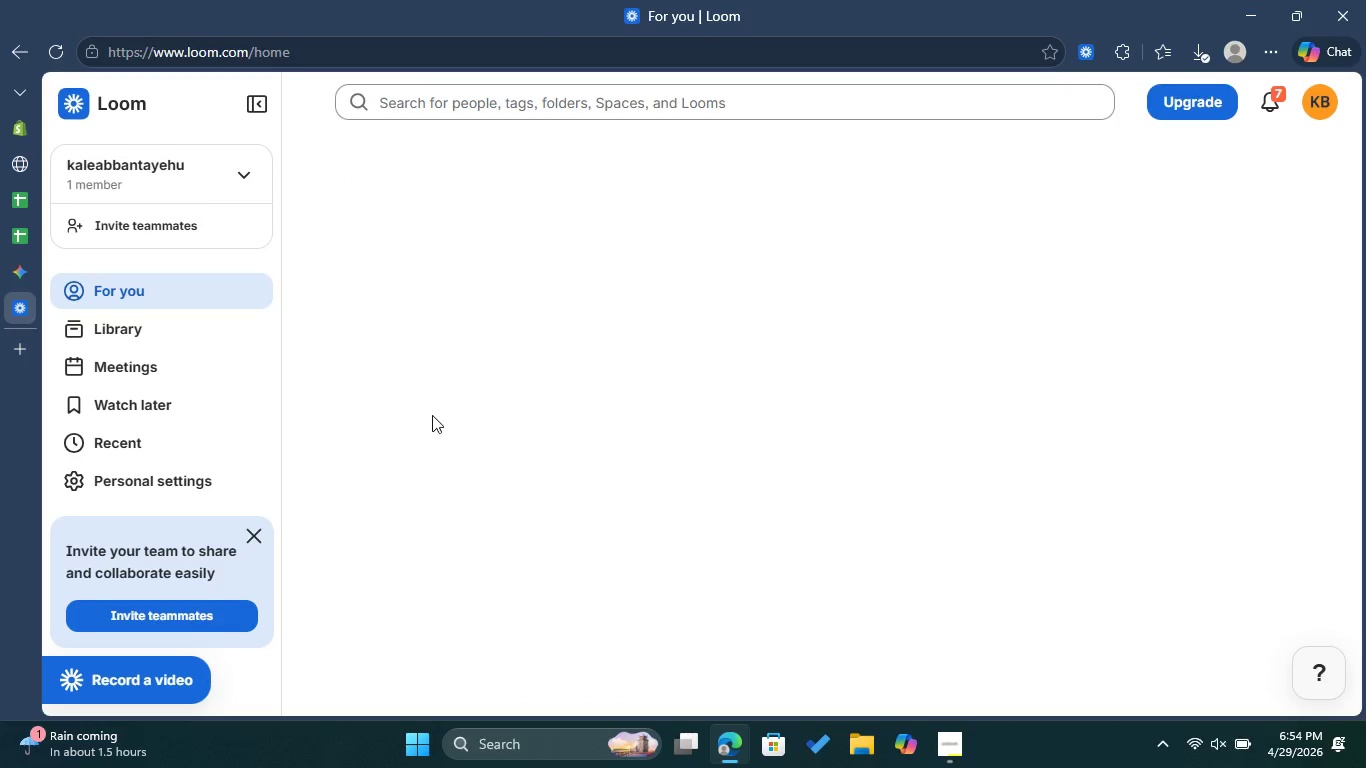 
left_click([256, 535])
 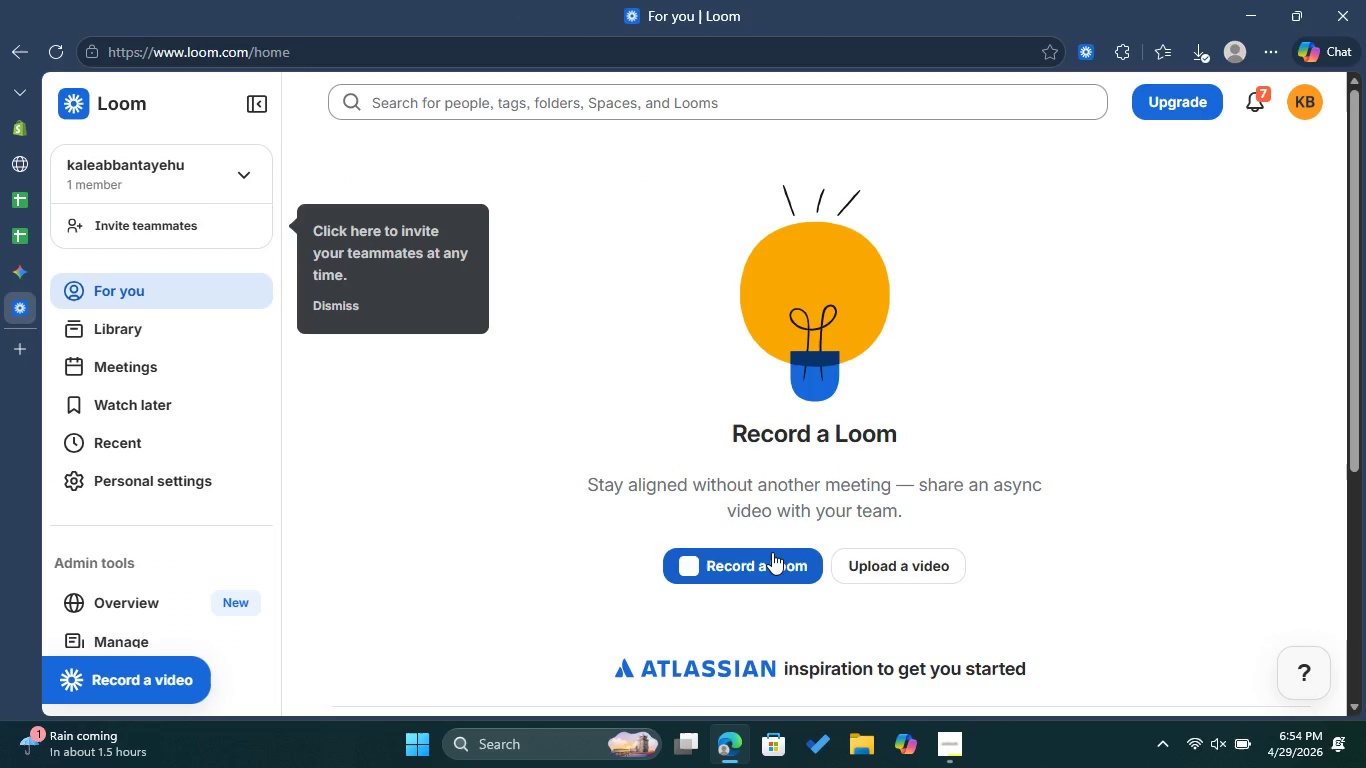 
left_click([758, 563])
 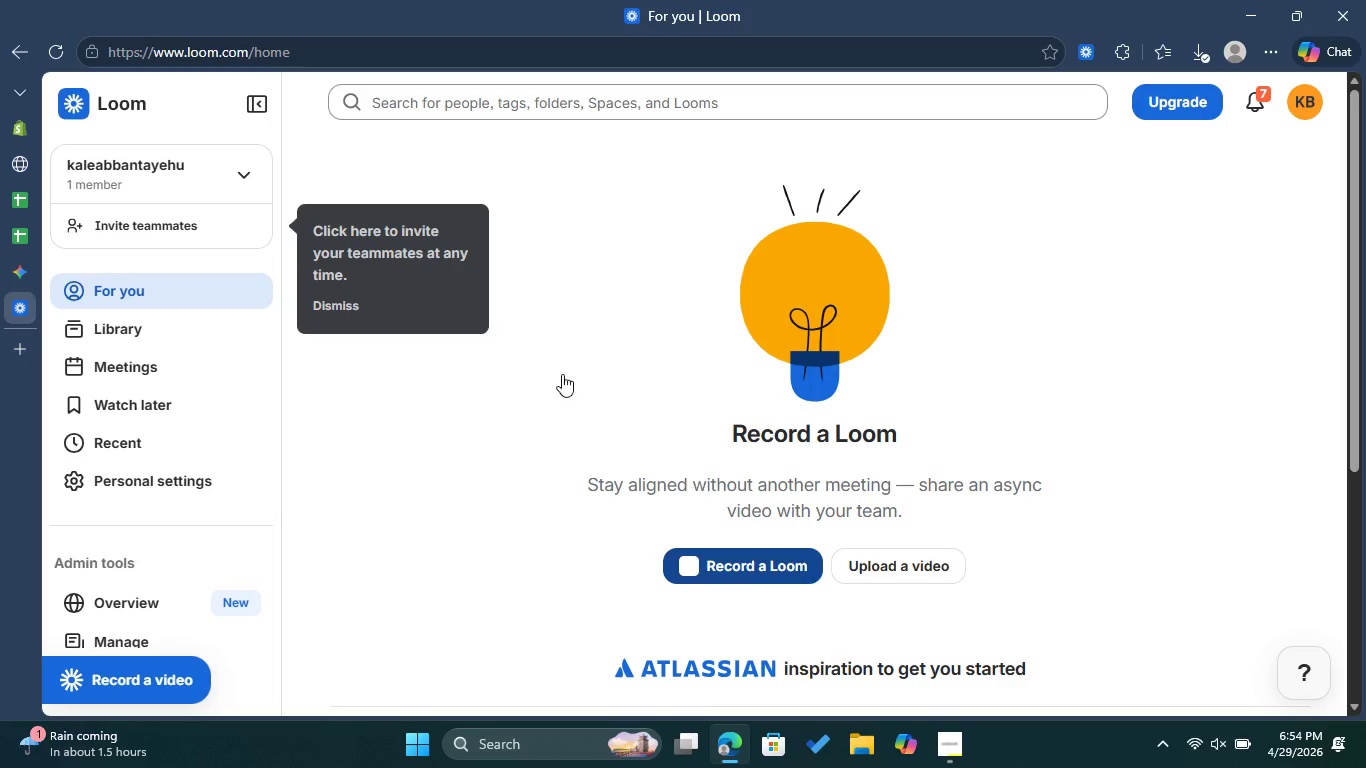 
left_click([497, 482])
 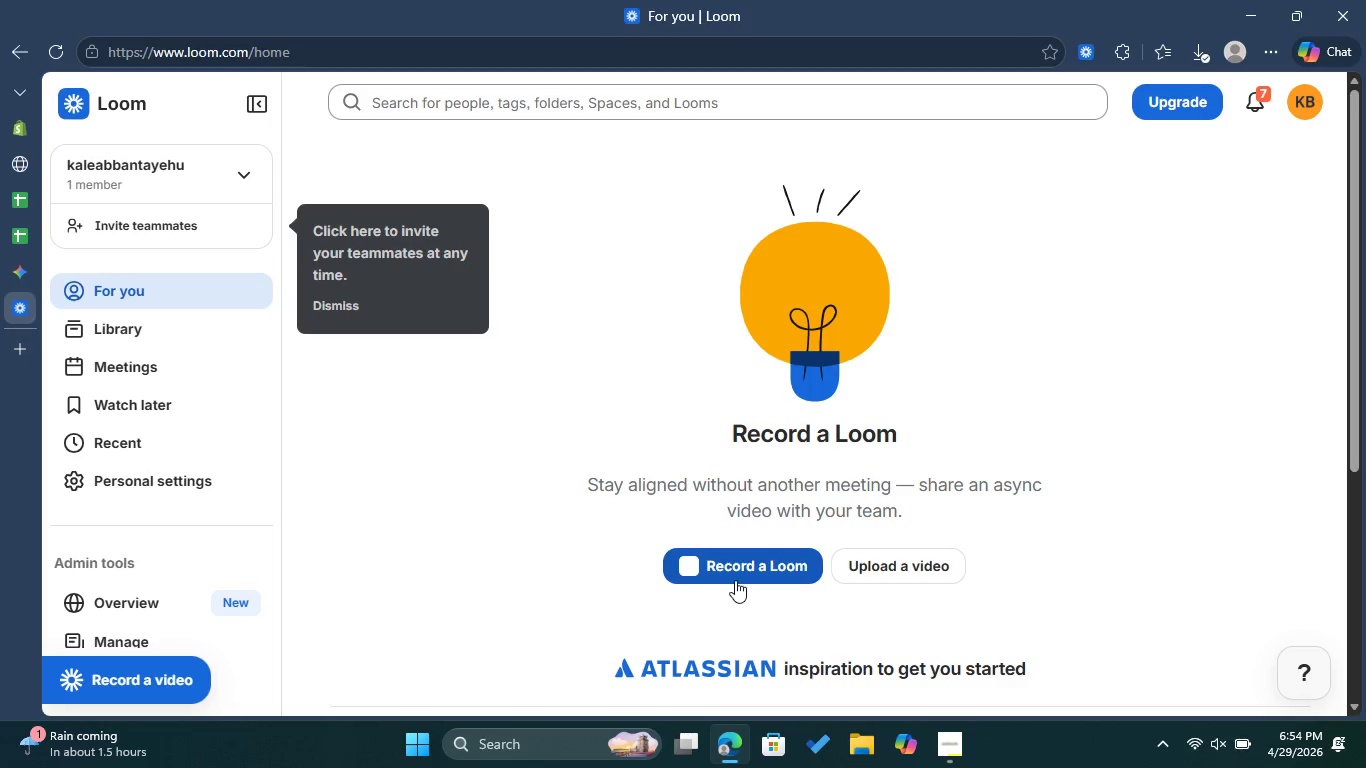 
left_click([736, 573])
 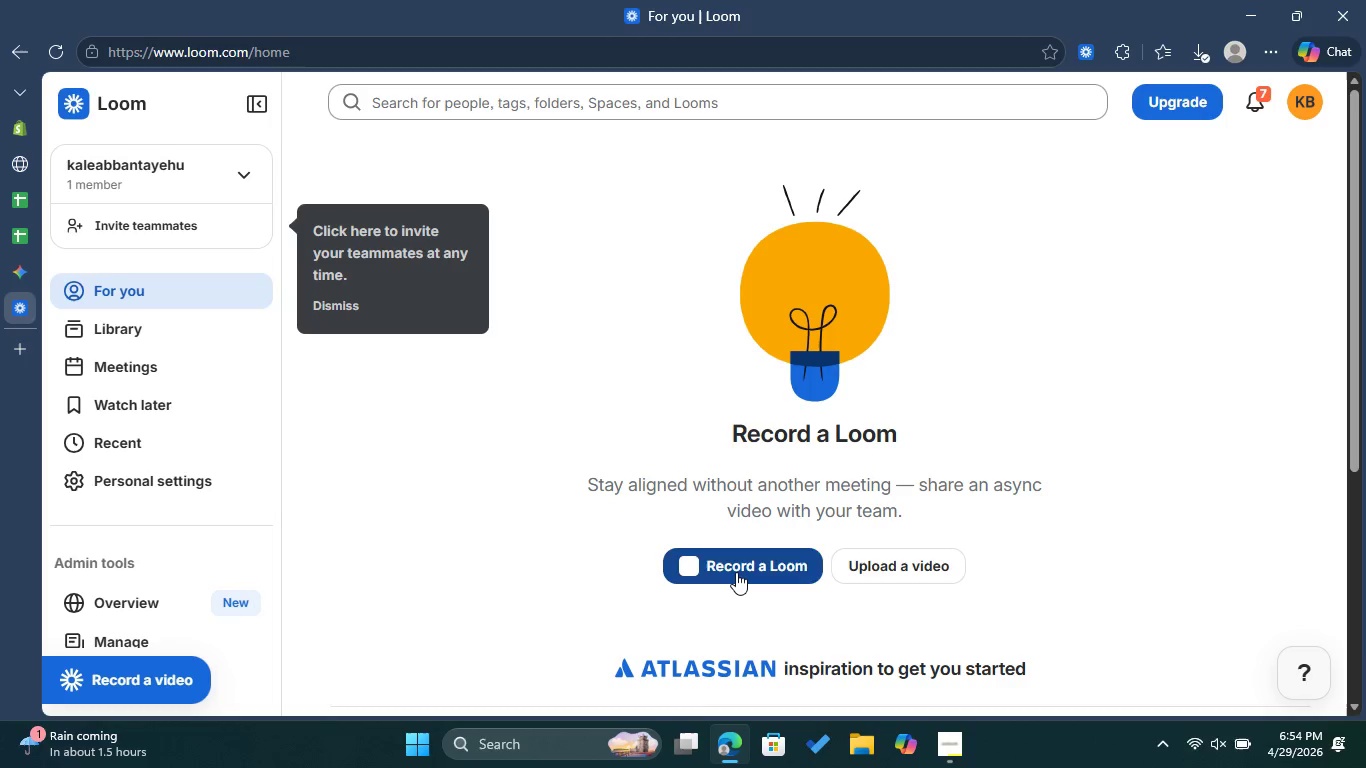 
double_click([736, 572])
 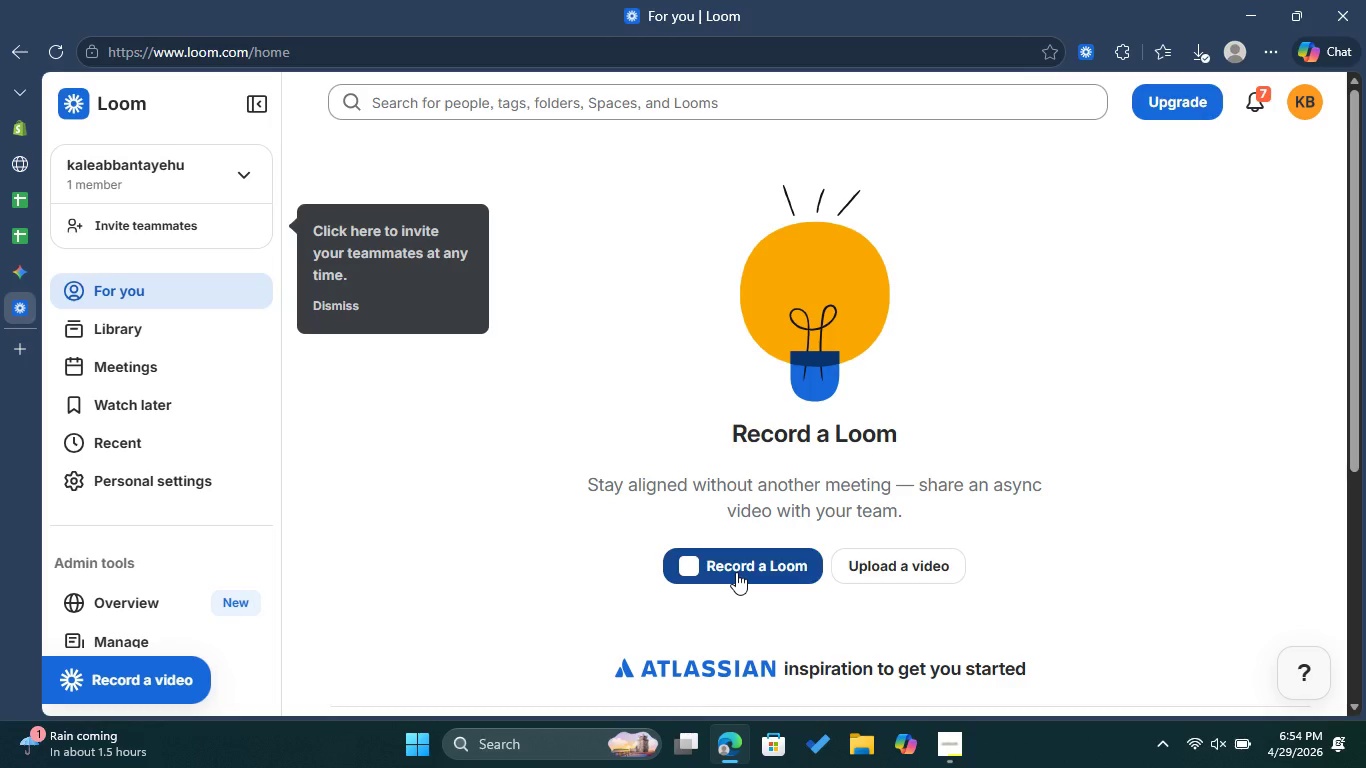 
triple_click([736, 572])
 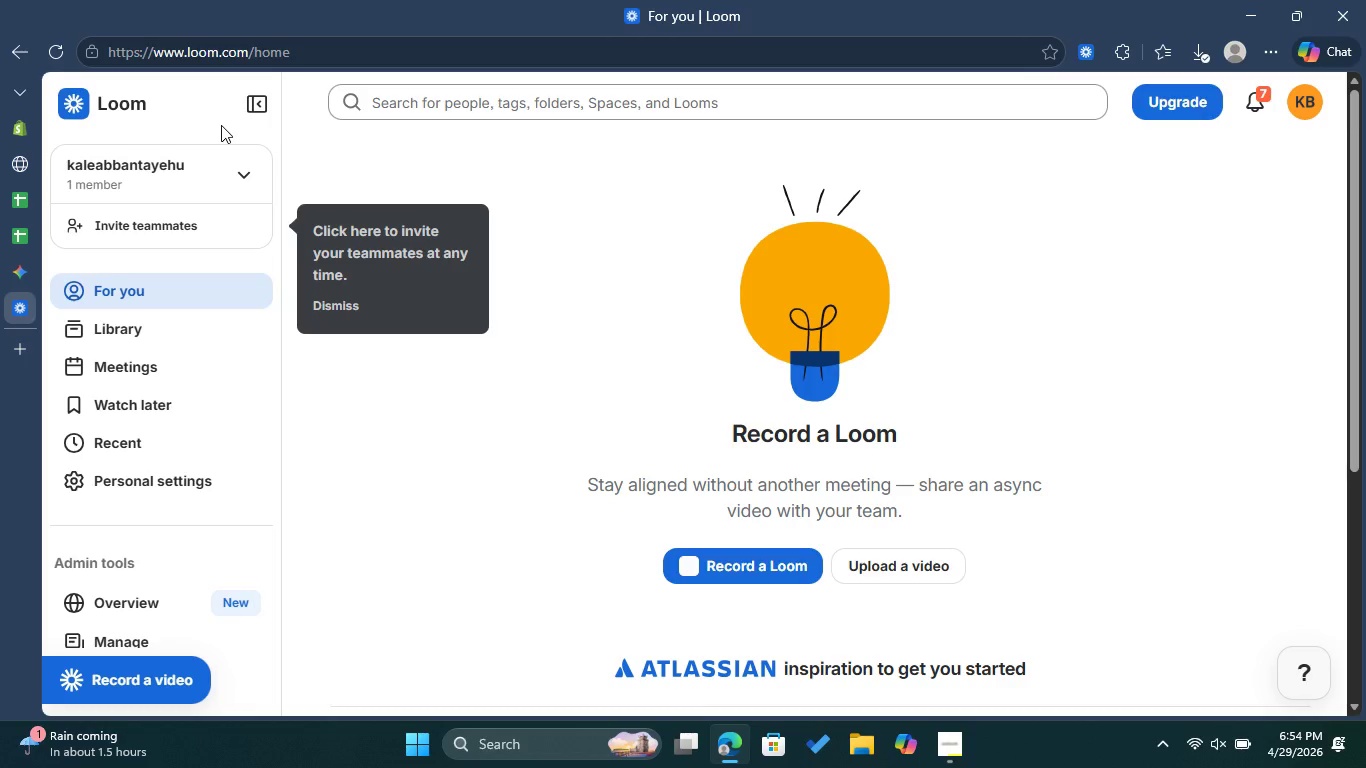 
left_click([546, 411])
 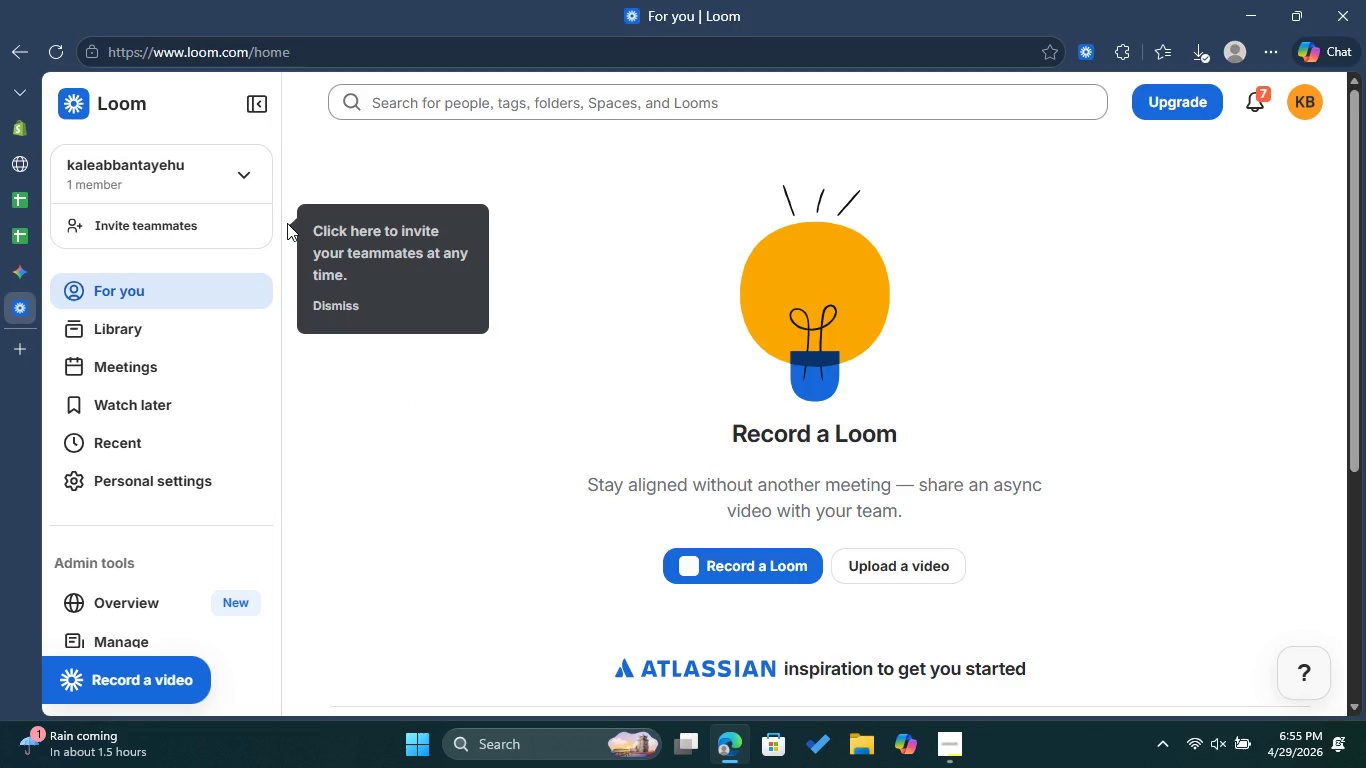 
left_click([287, 223])
 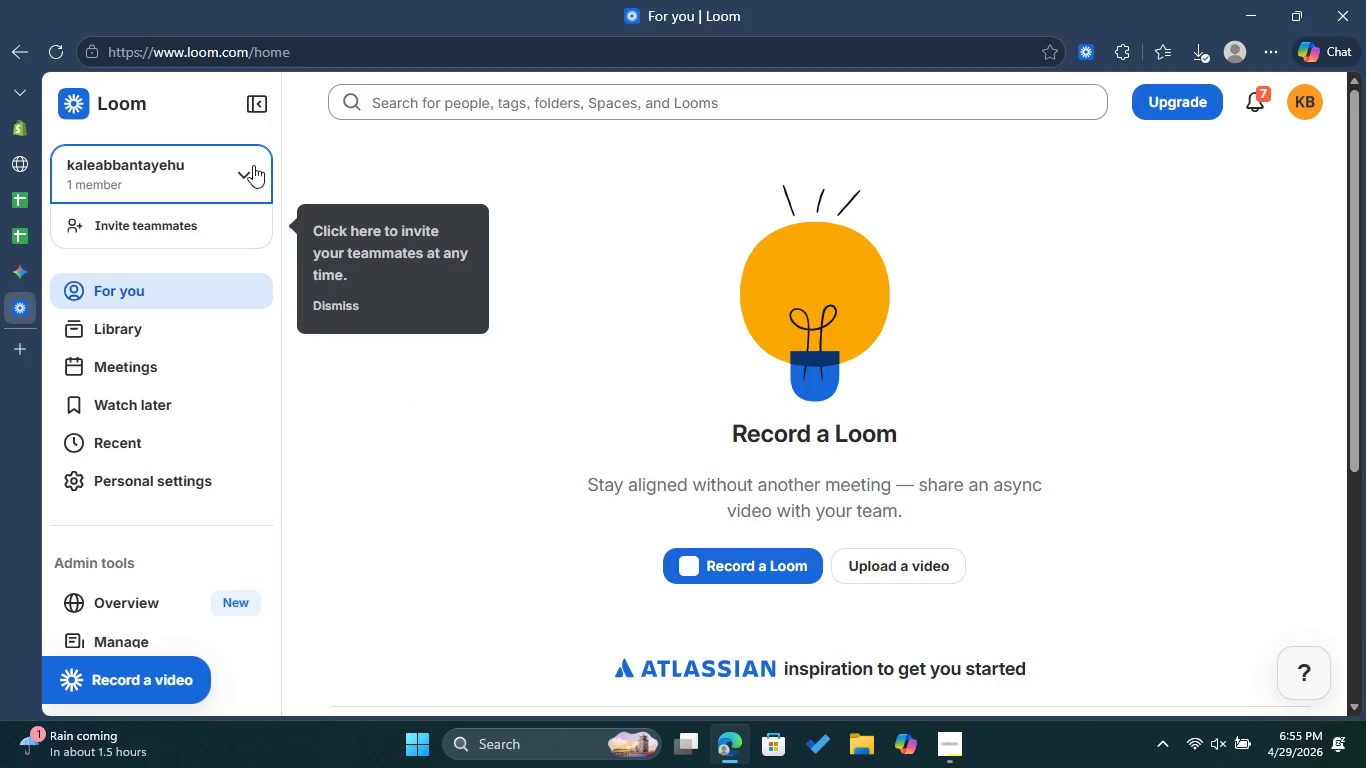 
left_click([253, 165])
 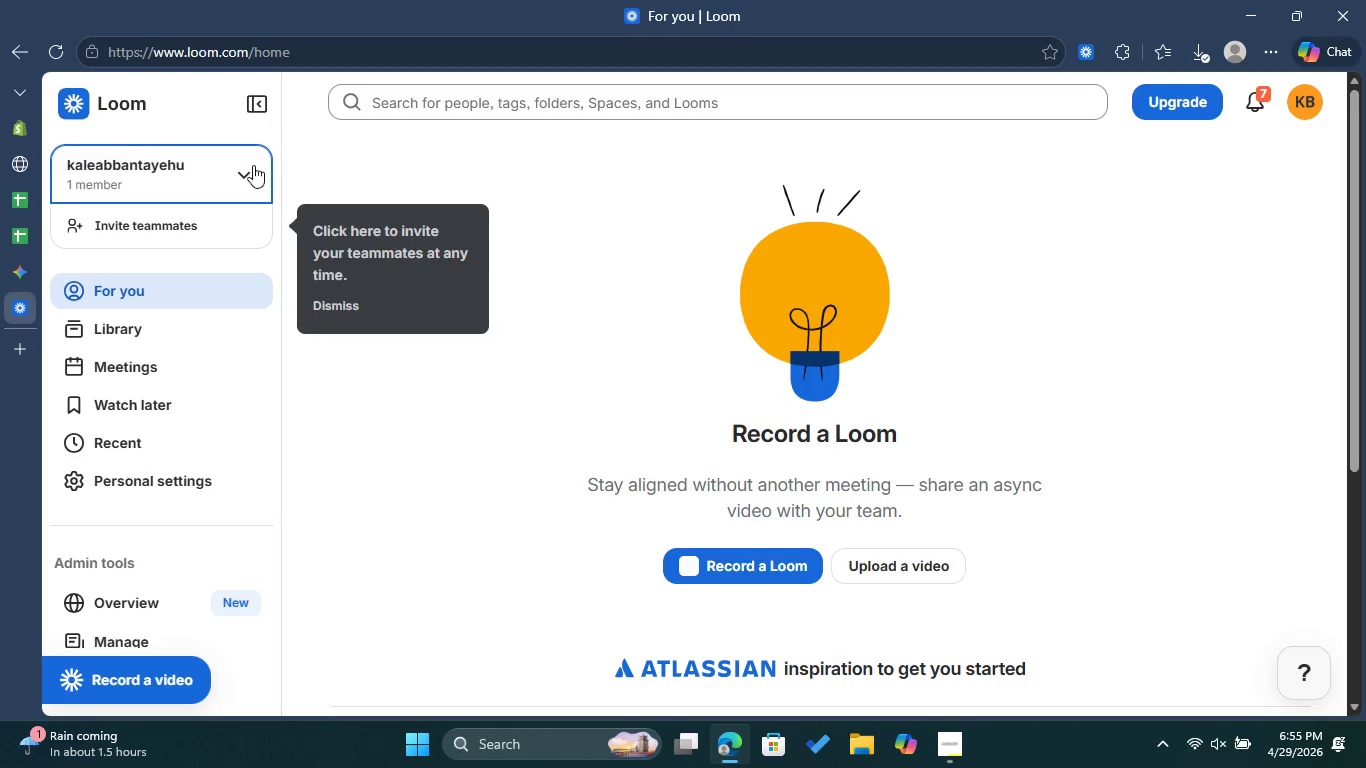 
left_click([583, 221])
 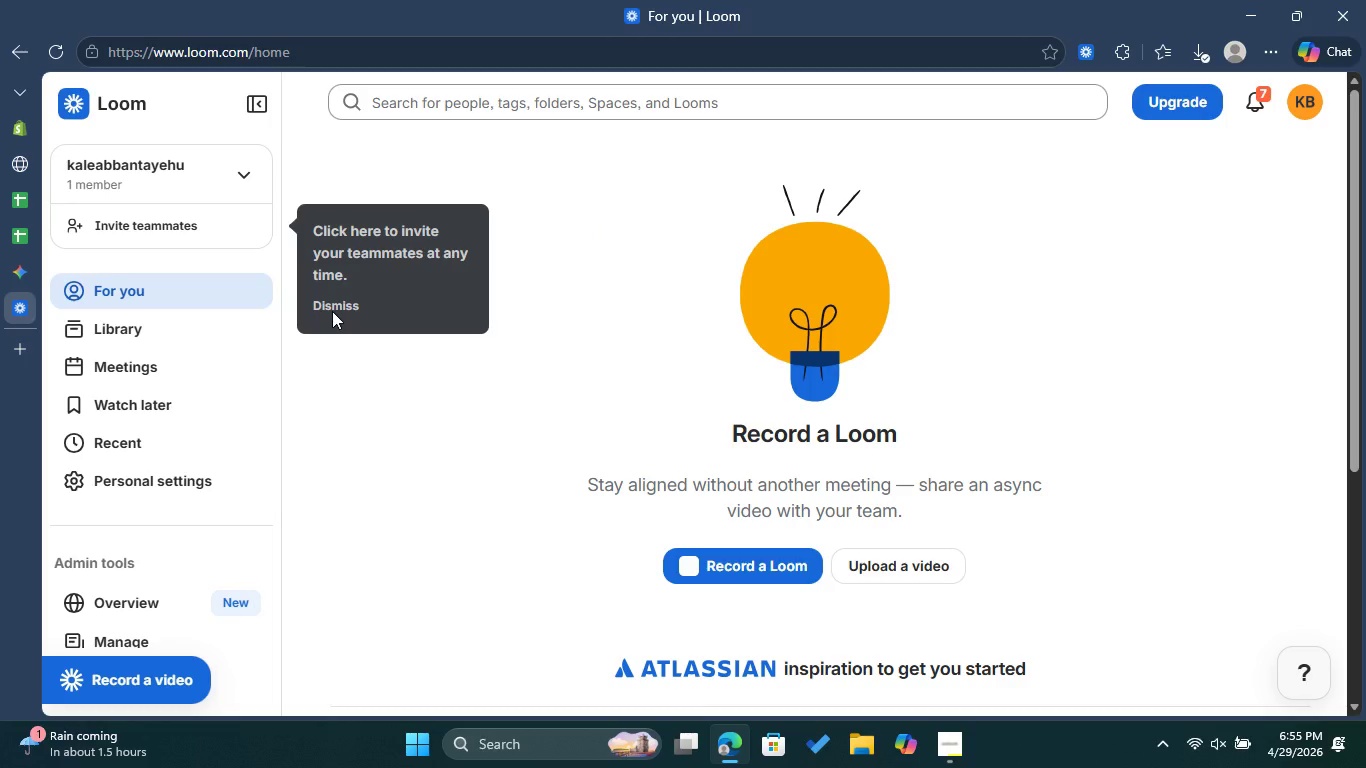 
left_click([332, 311])
 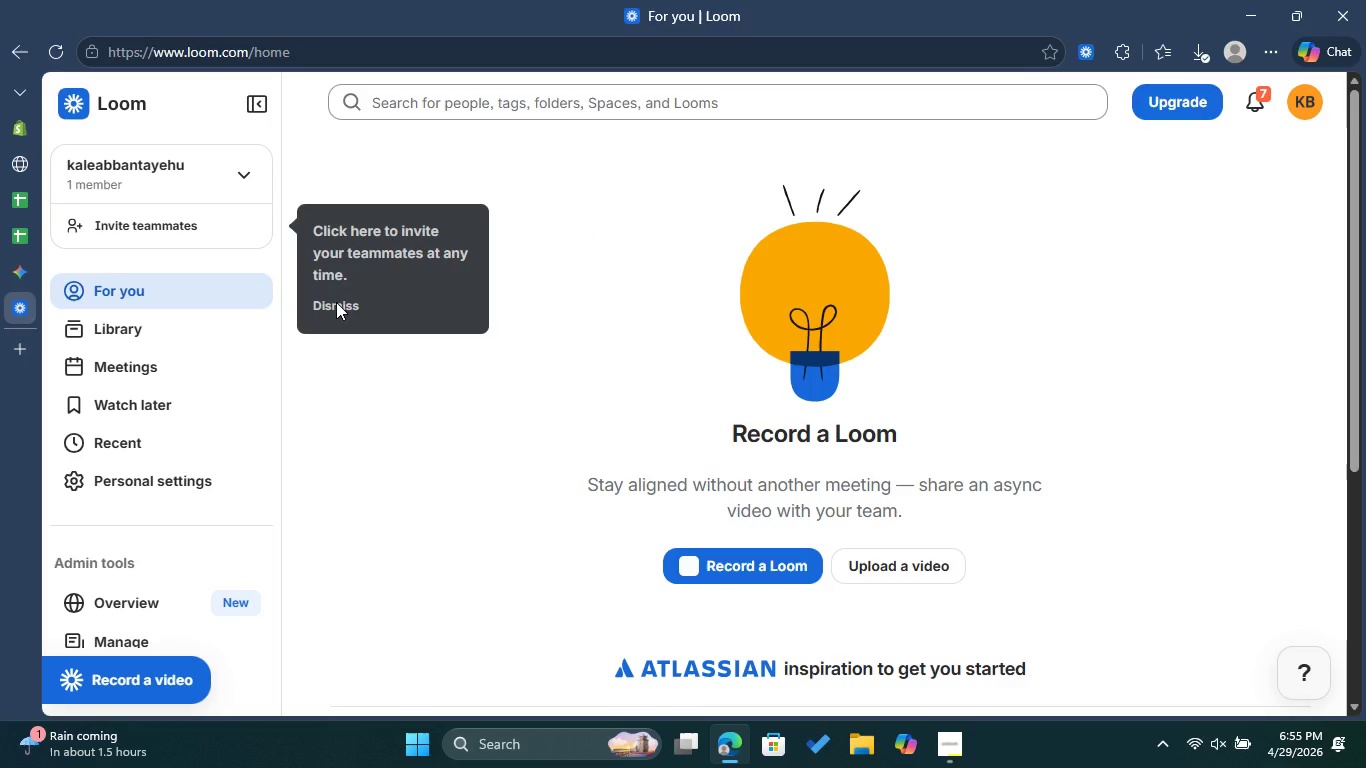 
left_click([336, 302])
 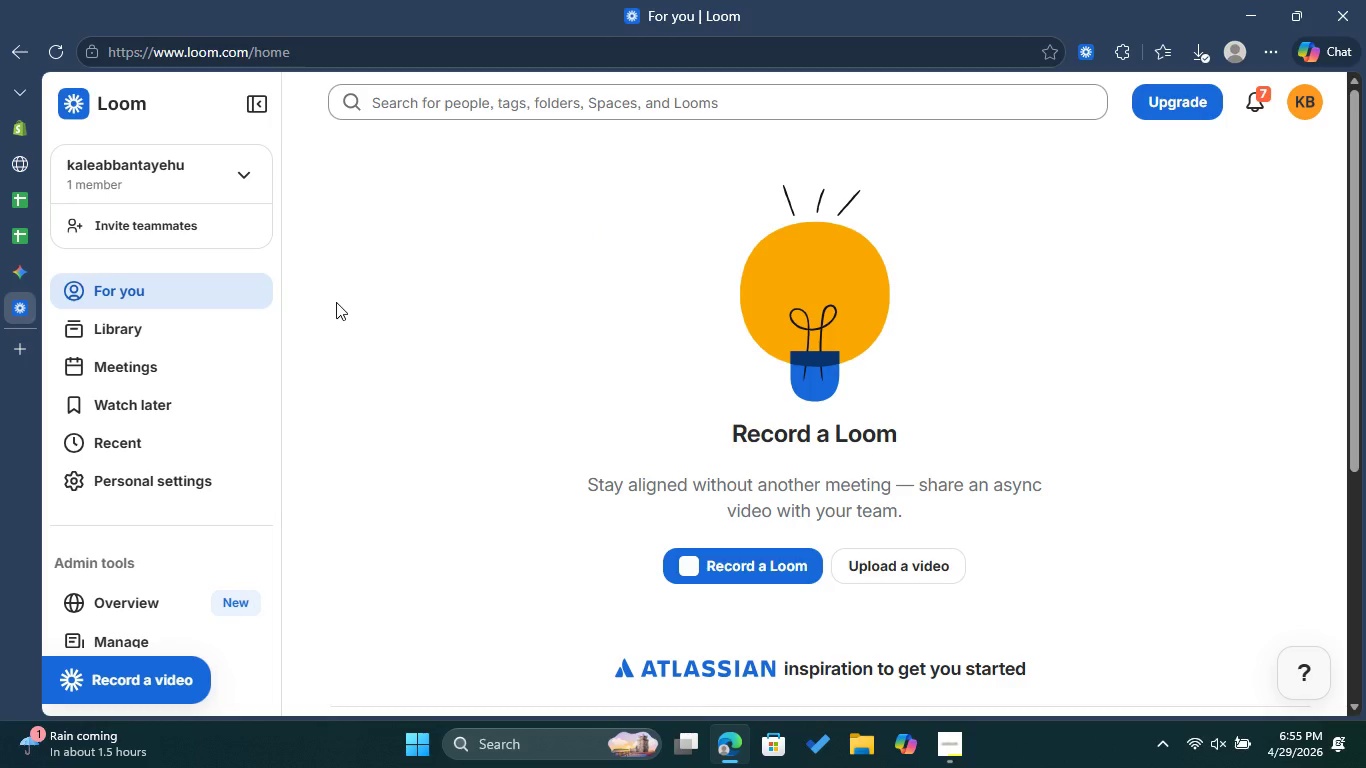 
wait(5.12)
 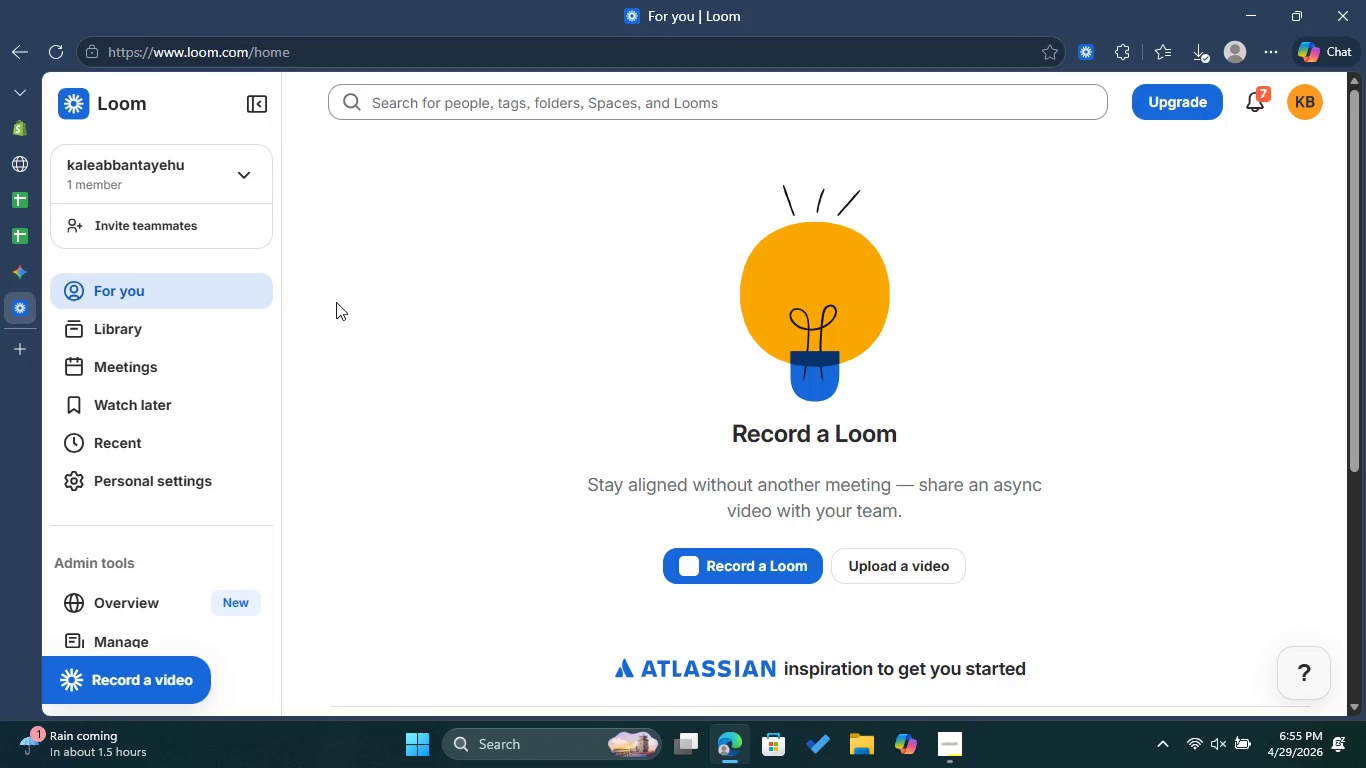 
left_click([155, 690])
 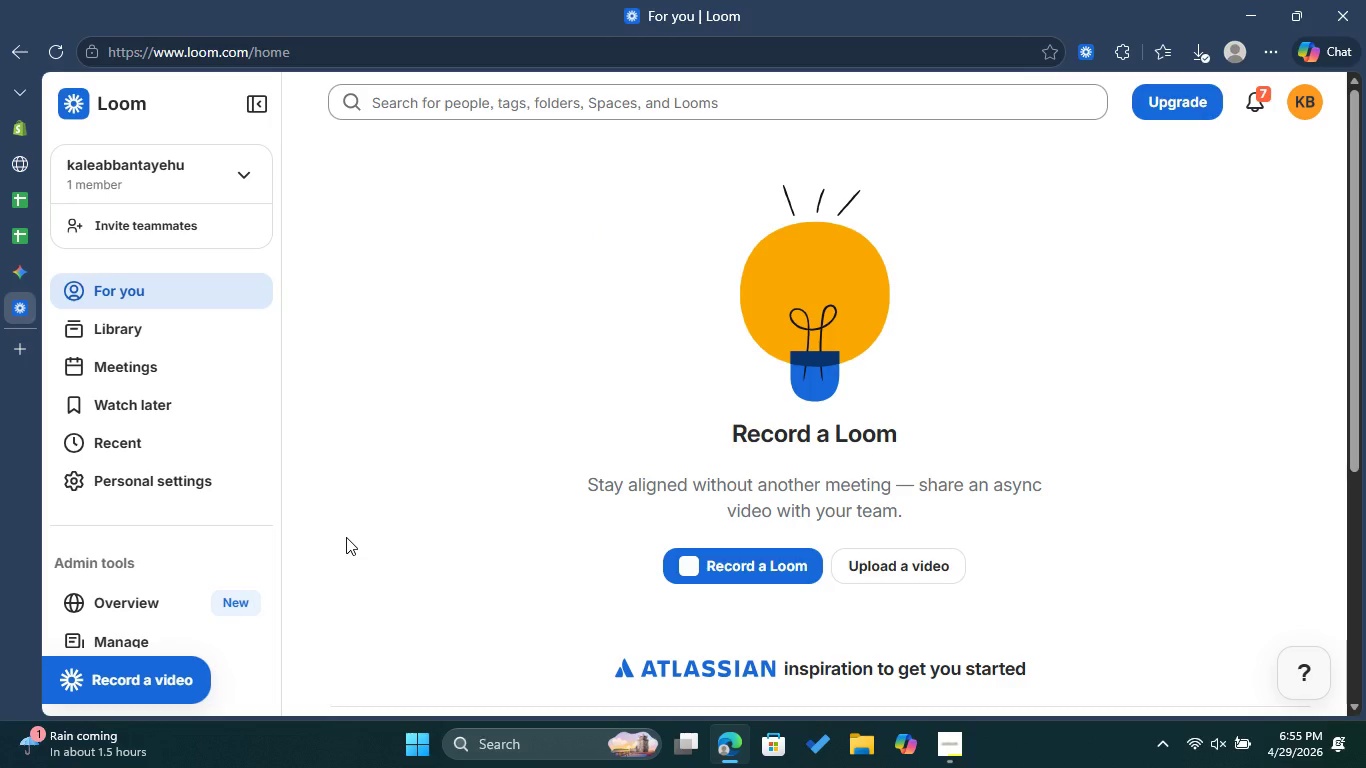 
wait(7.56)
 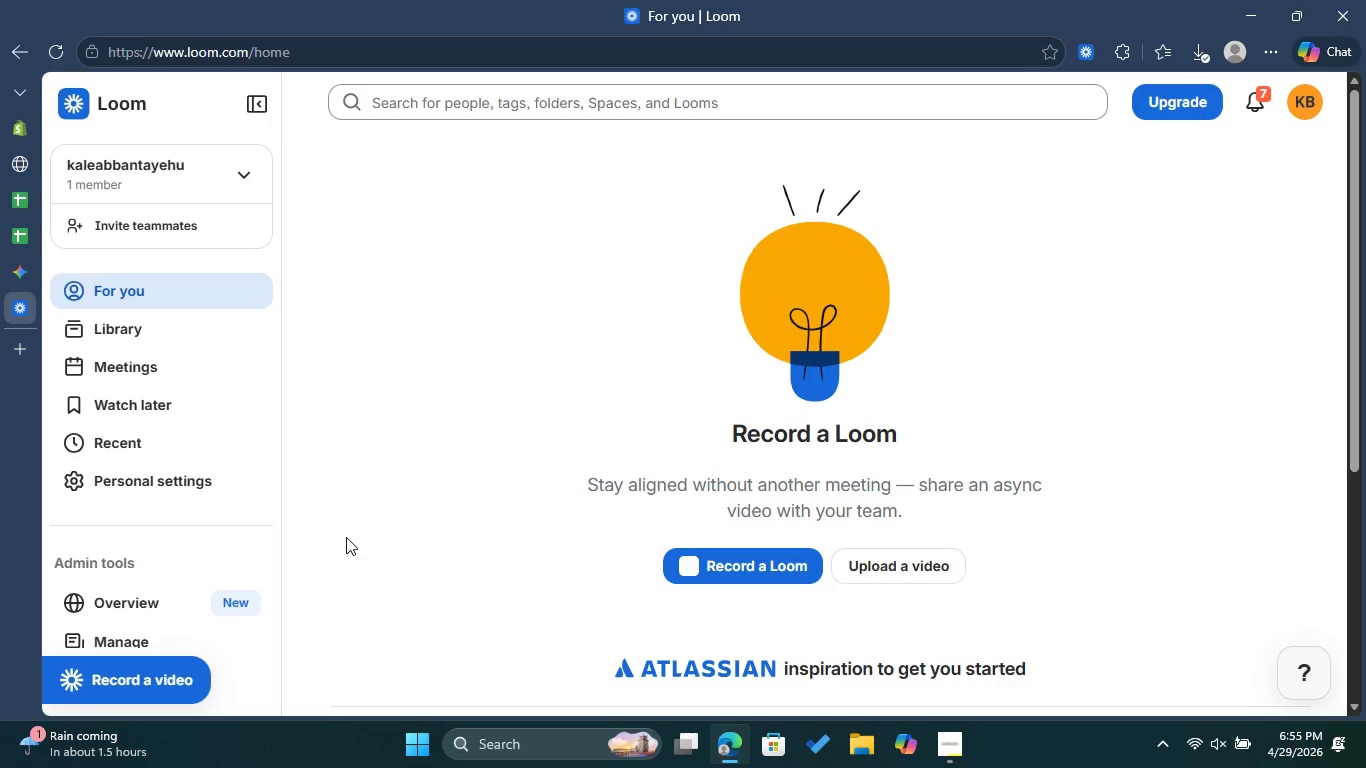 
left_click([127, 675])
 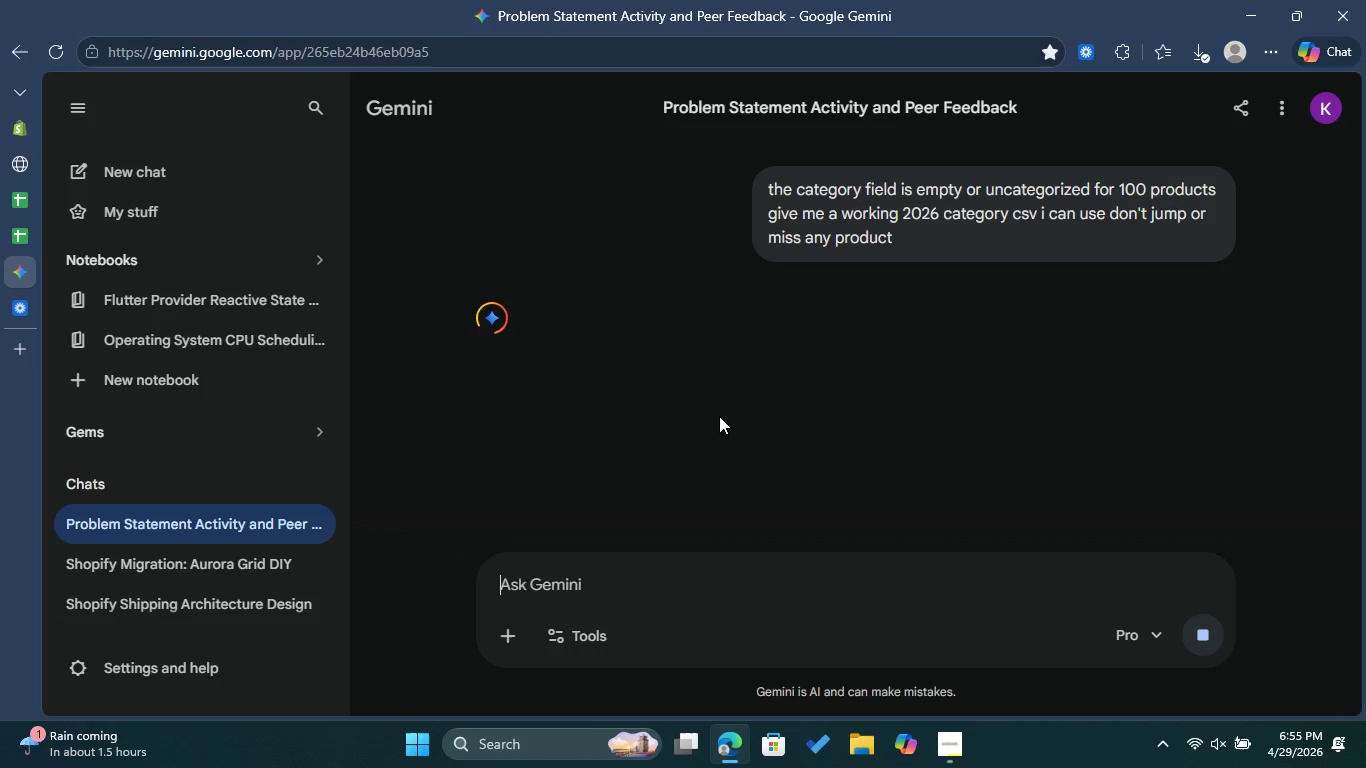 
wait(9.89)
 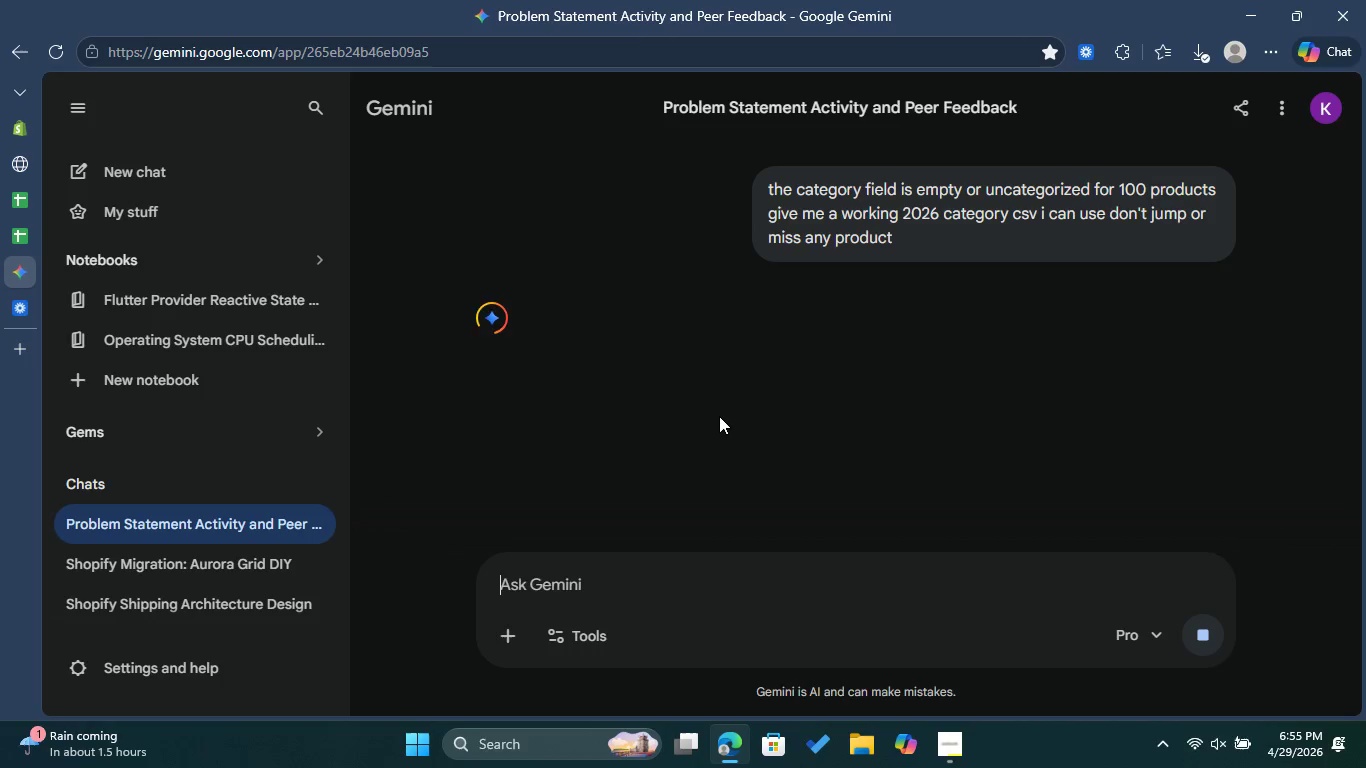 
left_click([24, 304])
 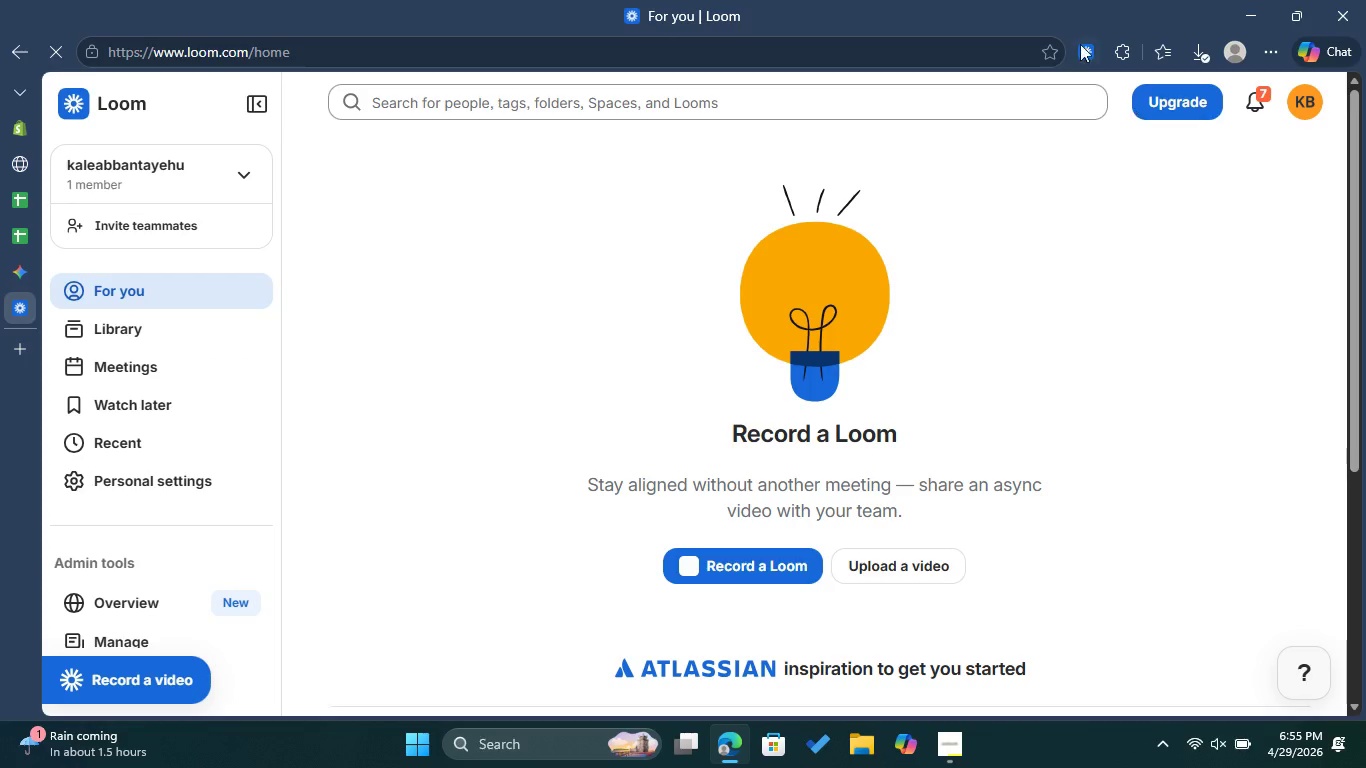 
left_click([1080, 52])
 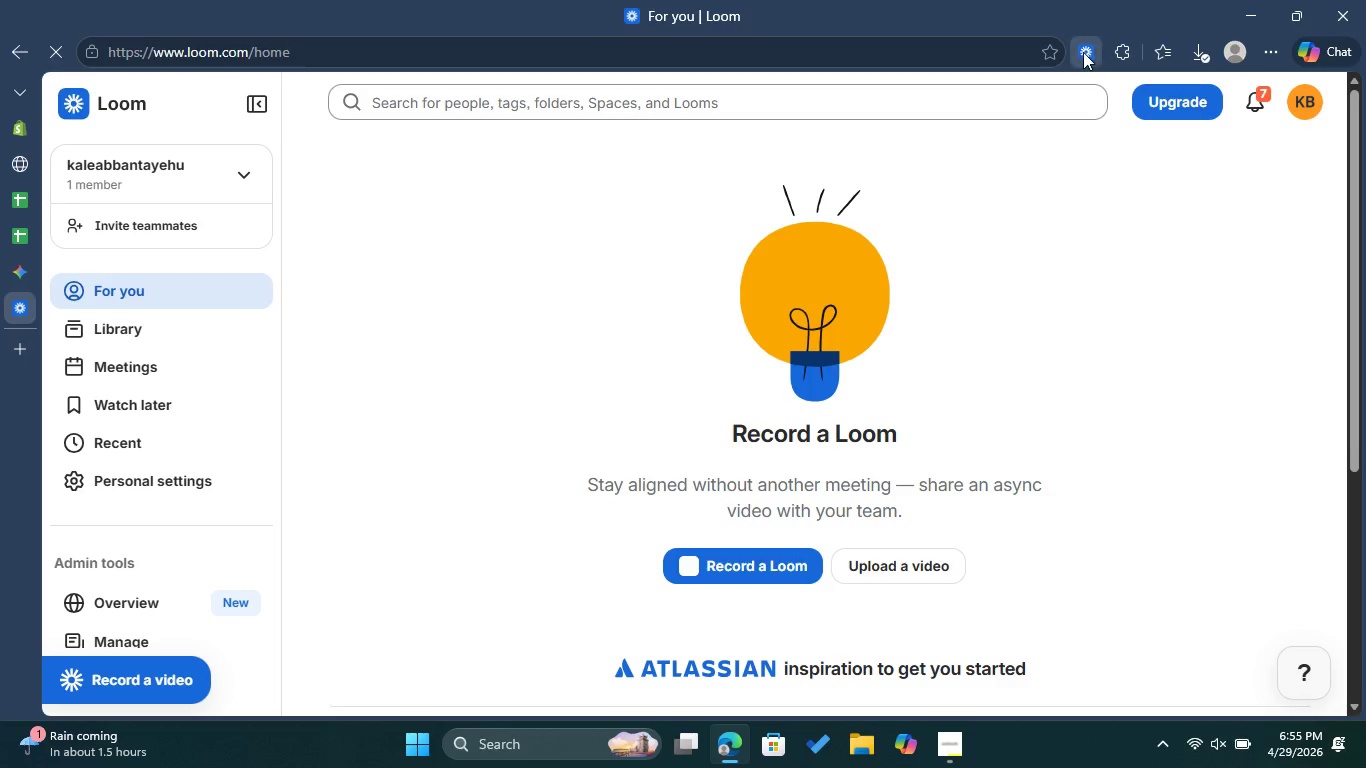 
right_click([1084, 52])
 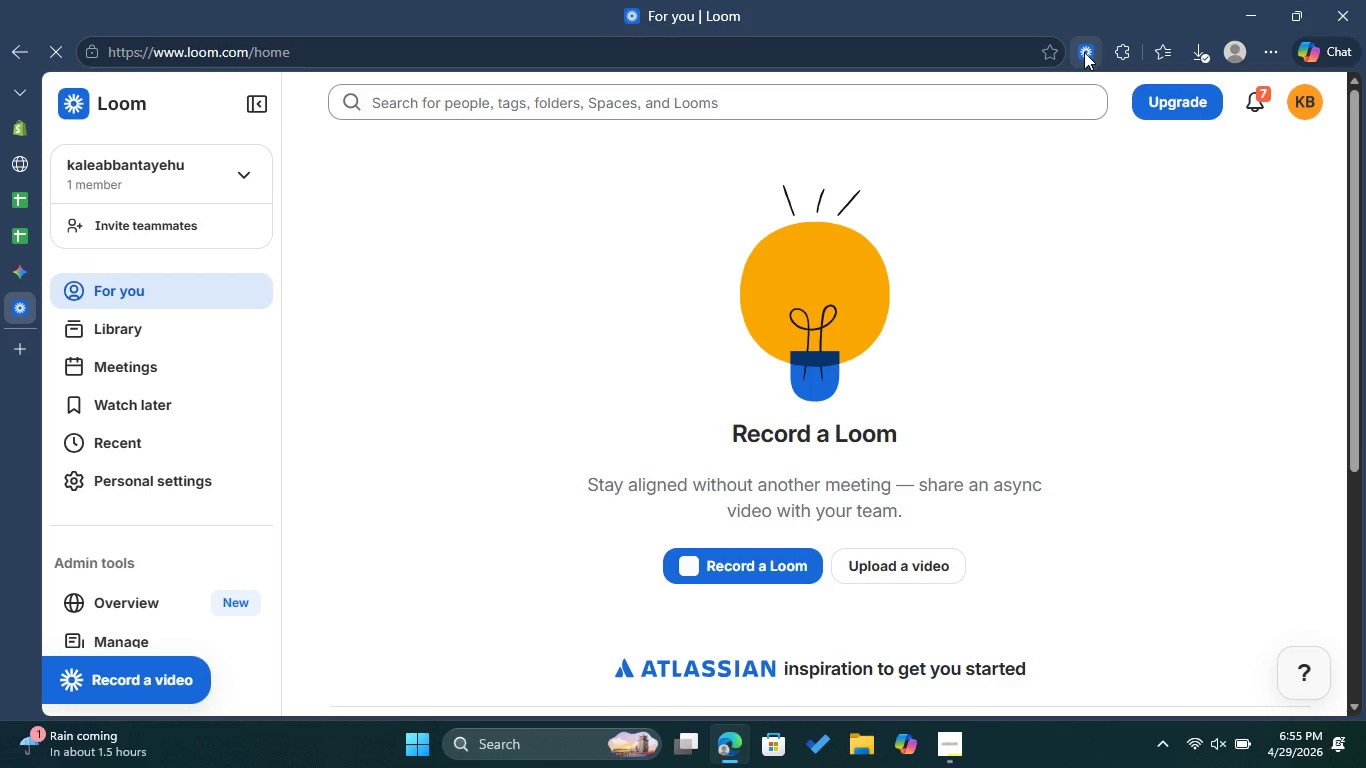 
double_click([1084, 52])
 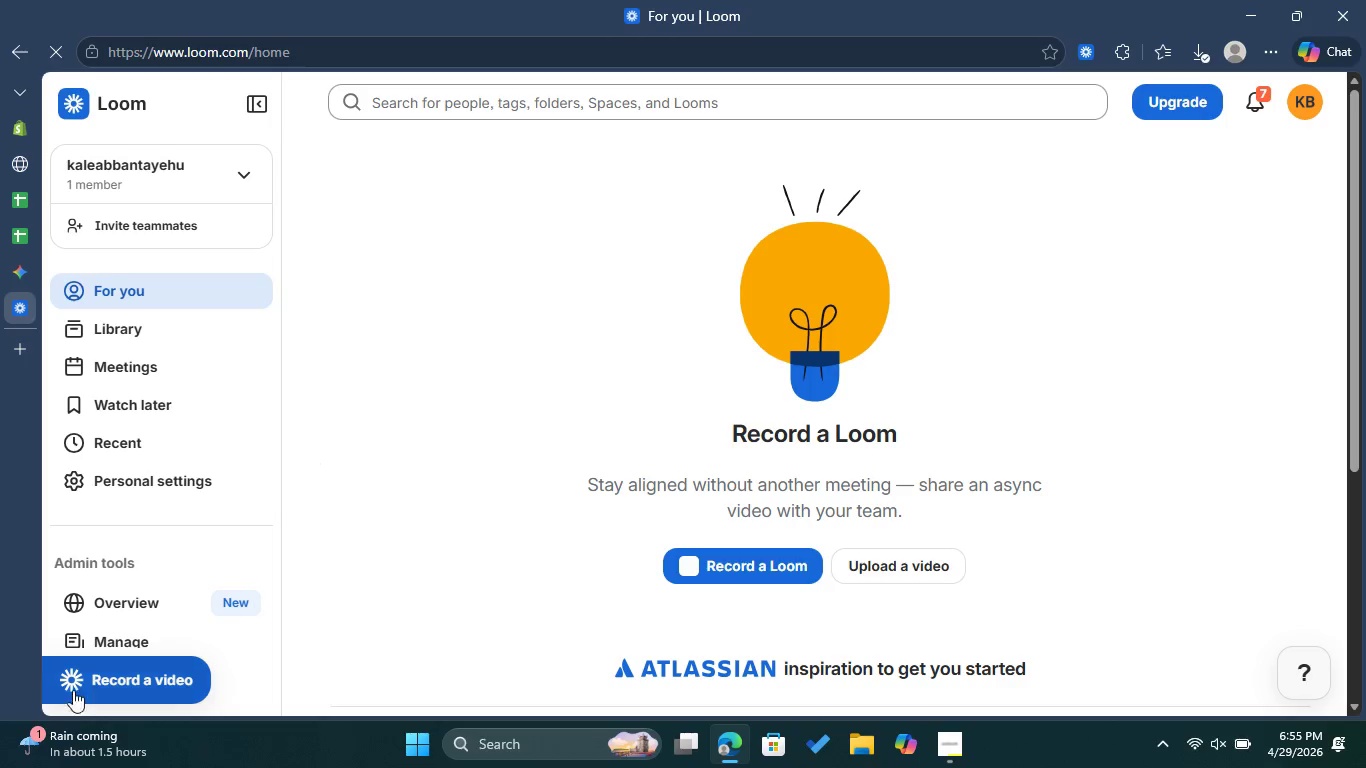 
scroll: coordinate [743, 568], scroll_direction: down, amount: 9.0
 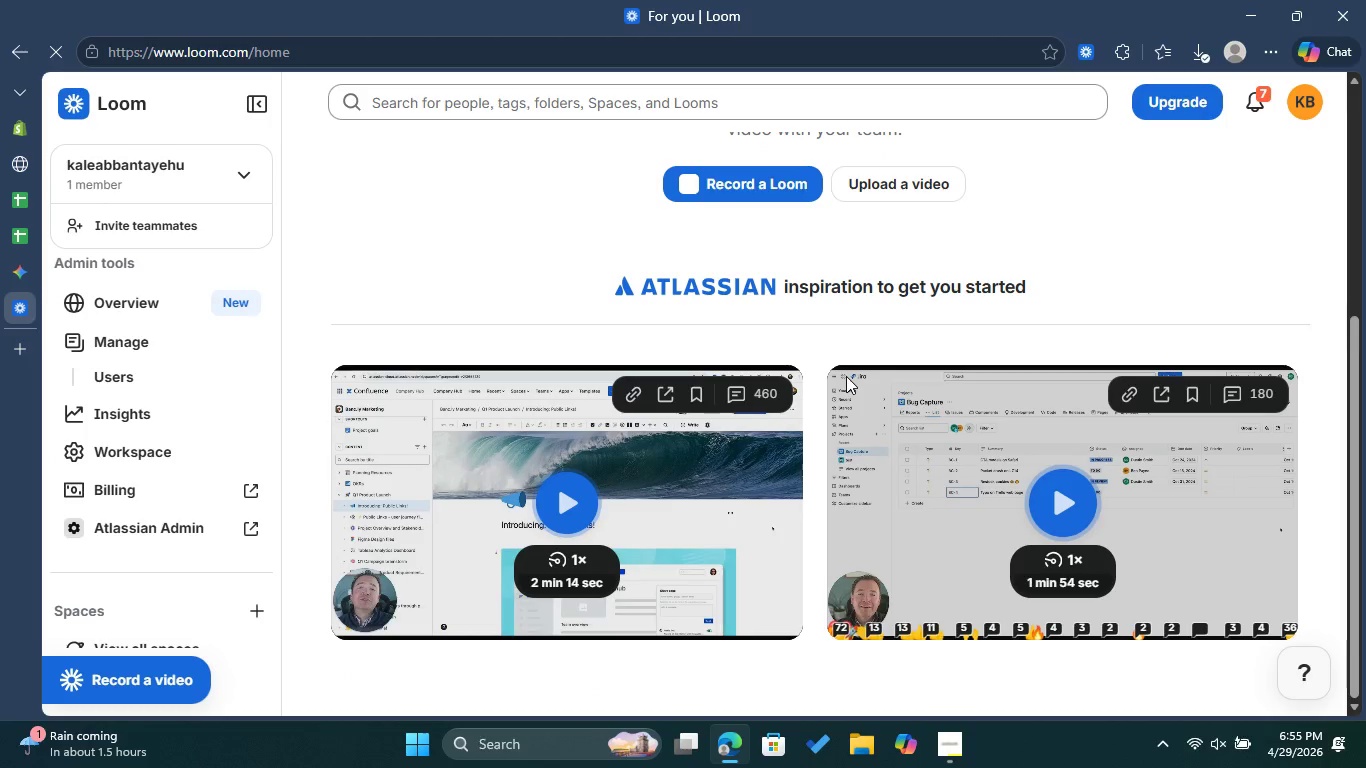 
scroll: coordinate [846, 376], scroll_direction: up, amount: 1.0
 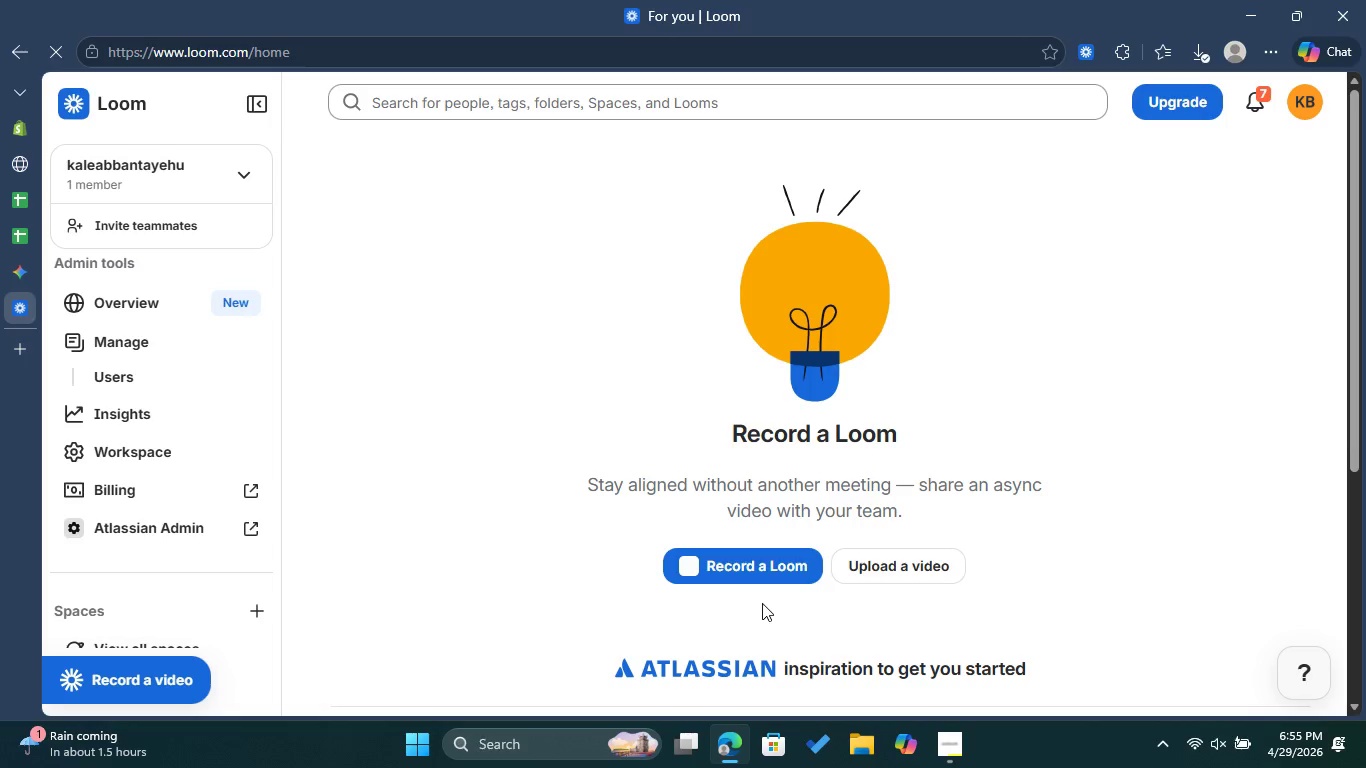 
left_click([765, 573])
 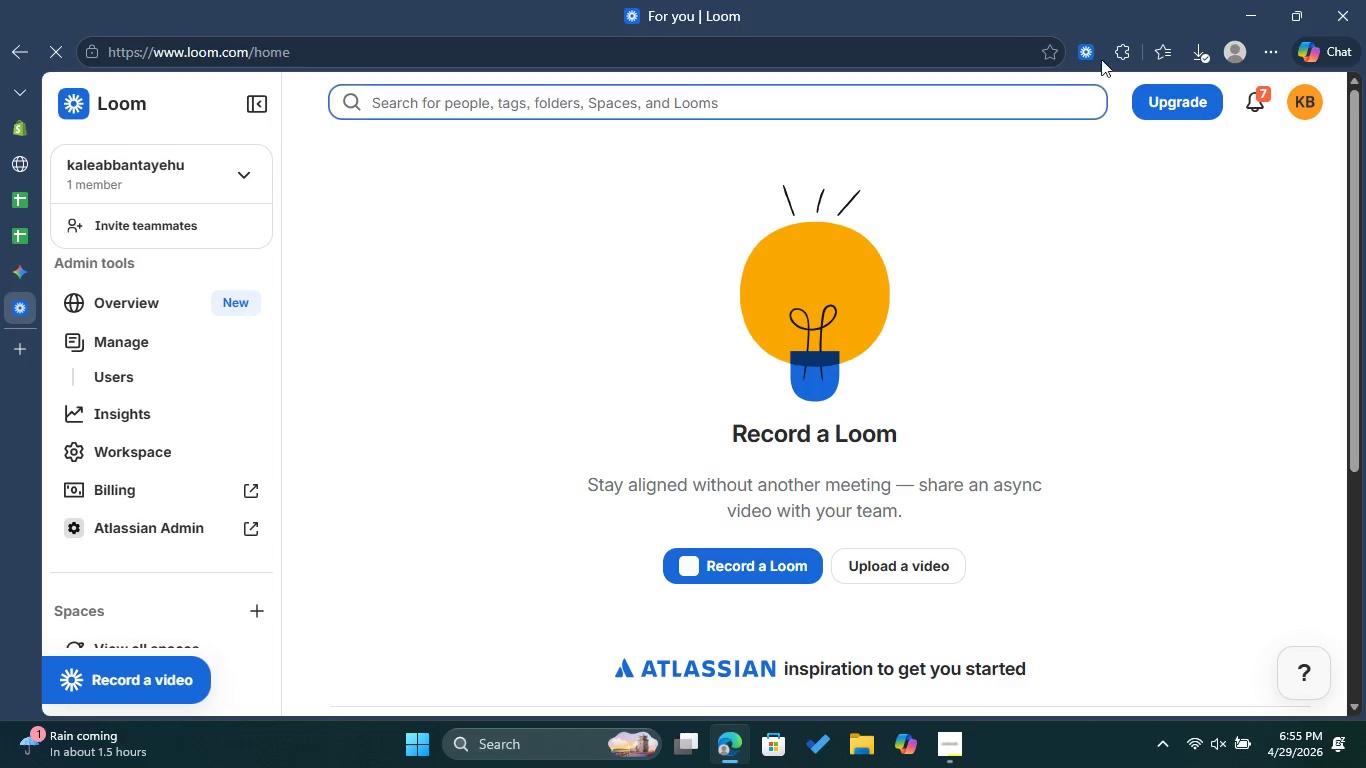 
left_click([1083, 52])
 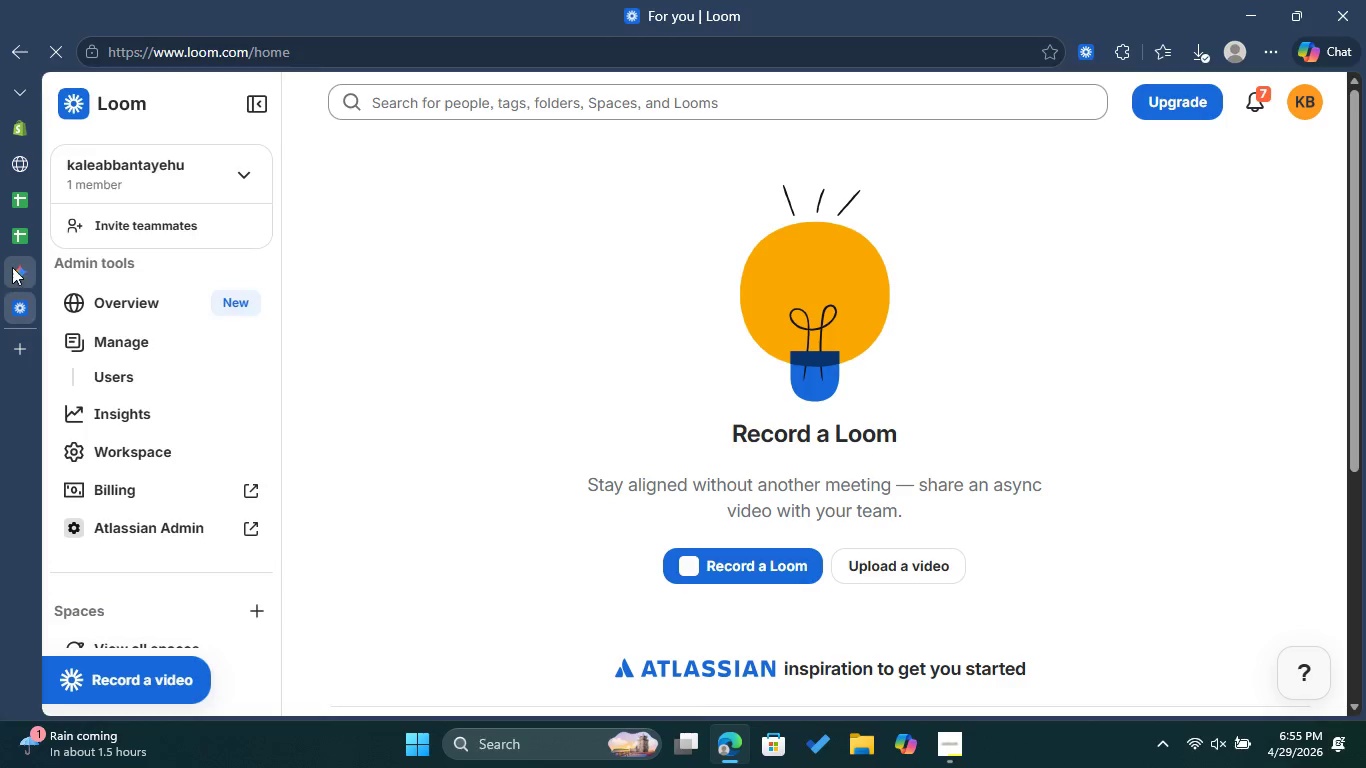 
left_click([12, 264])
 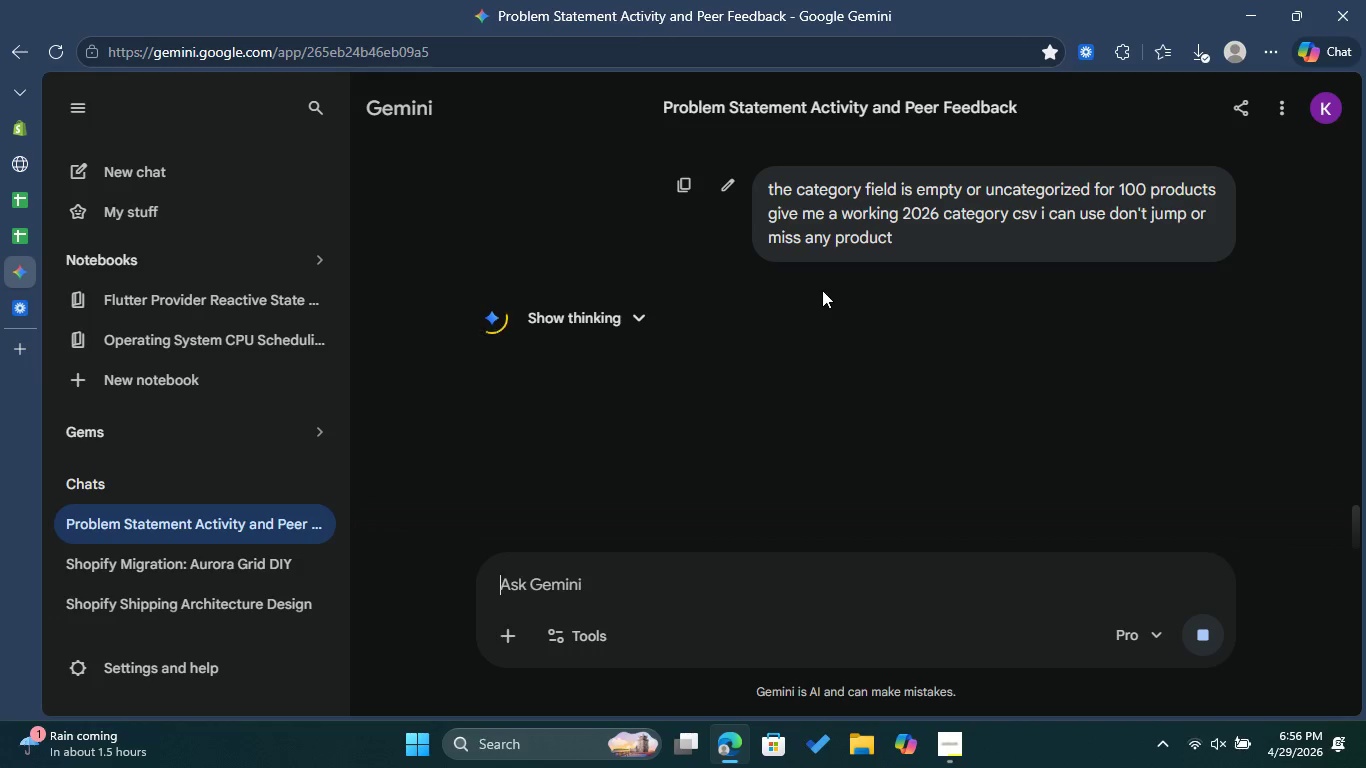 
wait(54.95)
 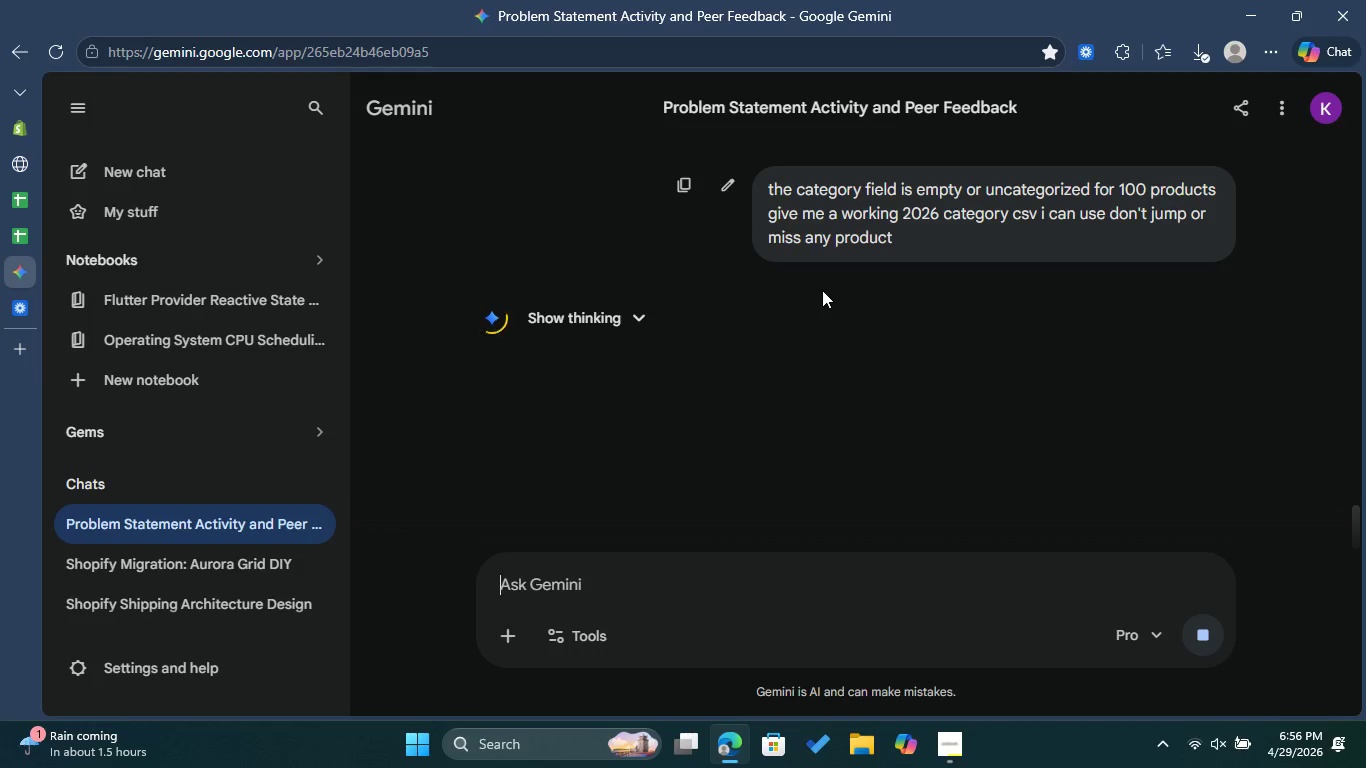 
scroll: coordinate [915, 346], scroll_direction: down, amount: 2.0
 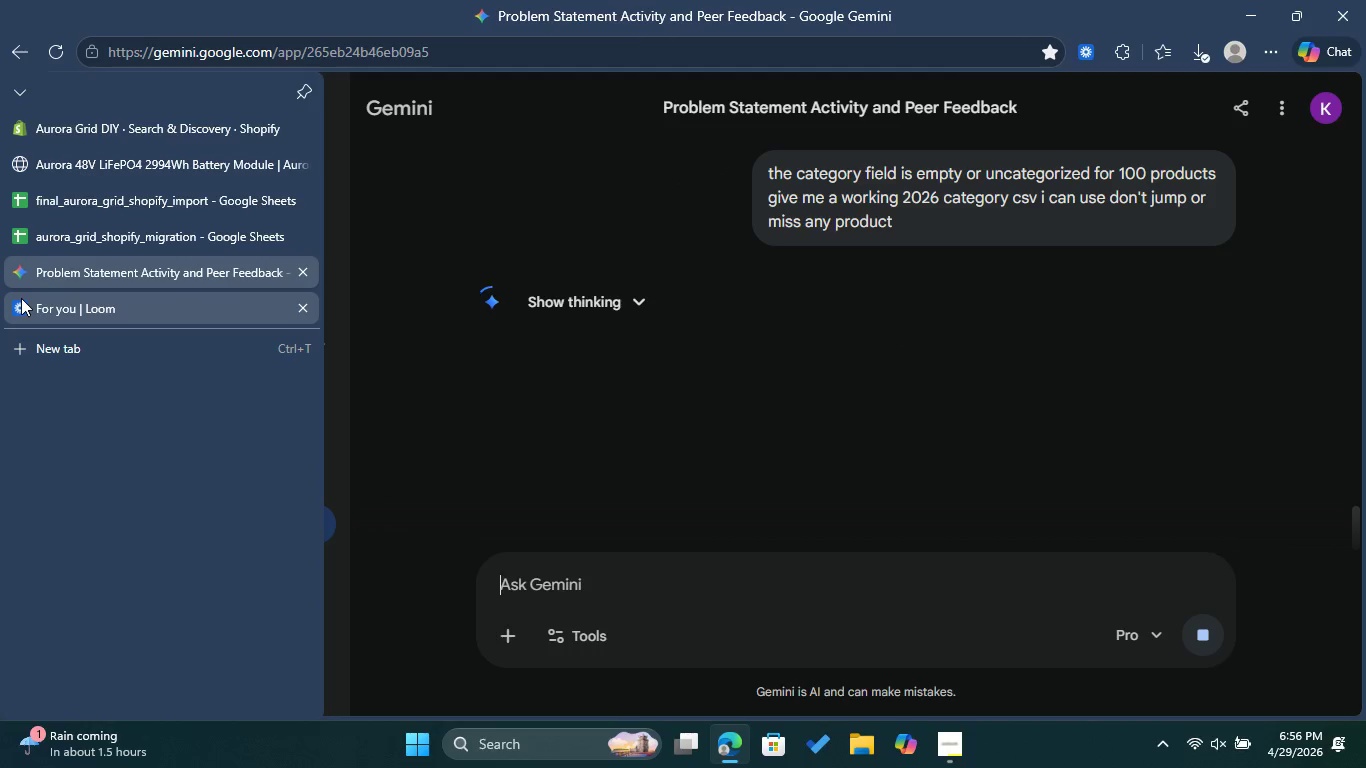 
left_click([22, 298])
 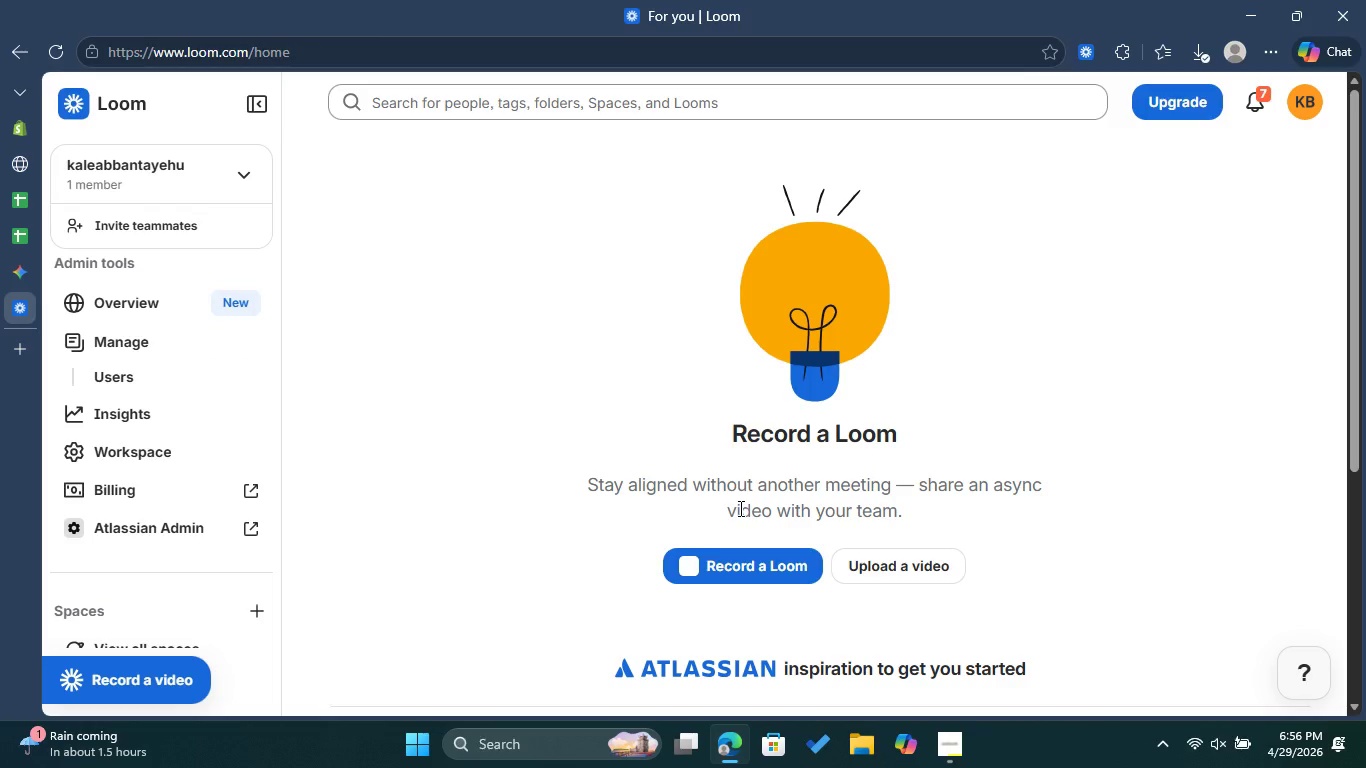 
left_click([722, 577])
 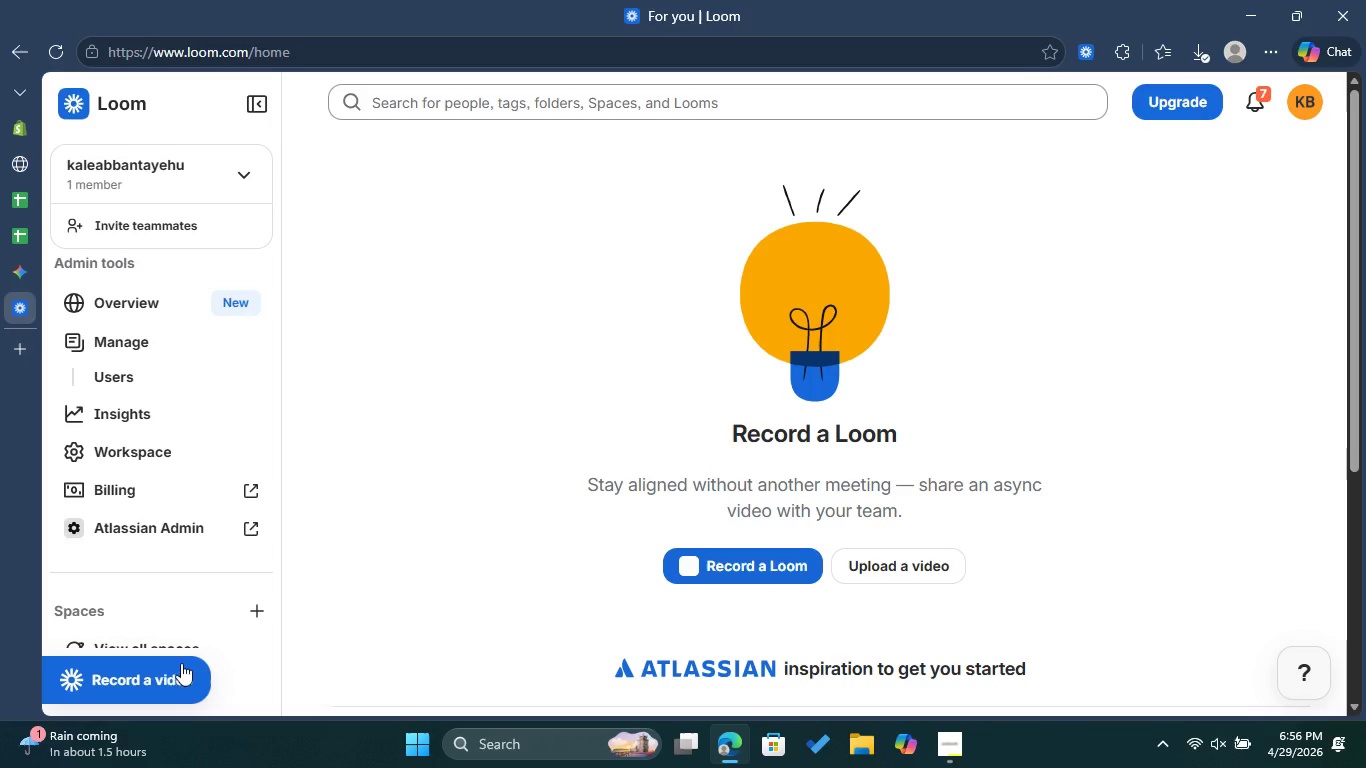 
left_click([156, 677])
 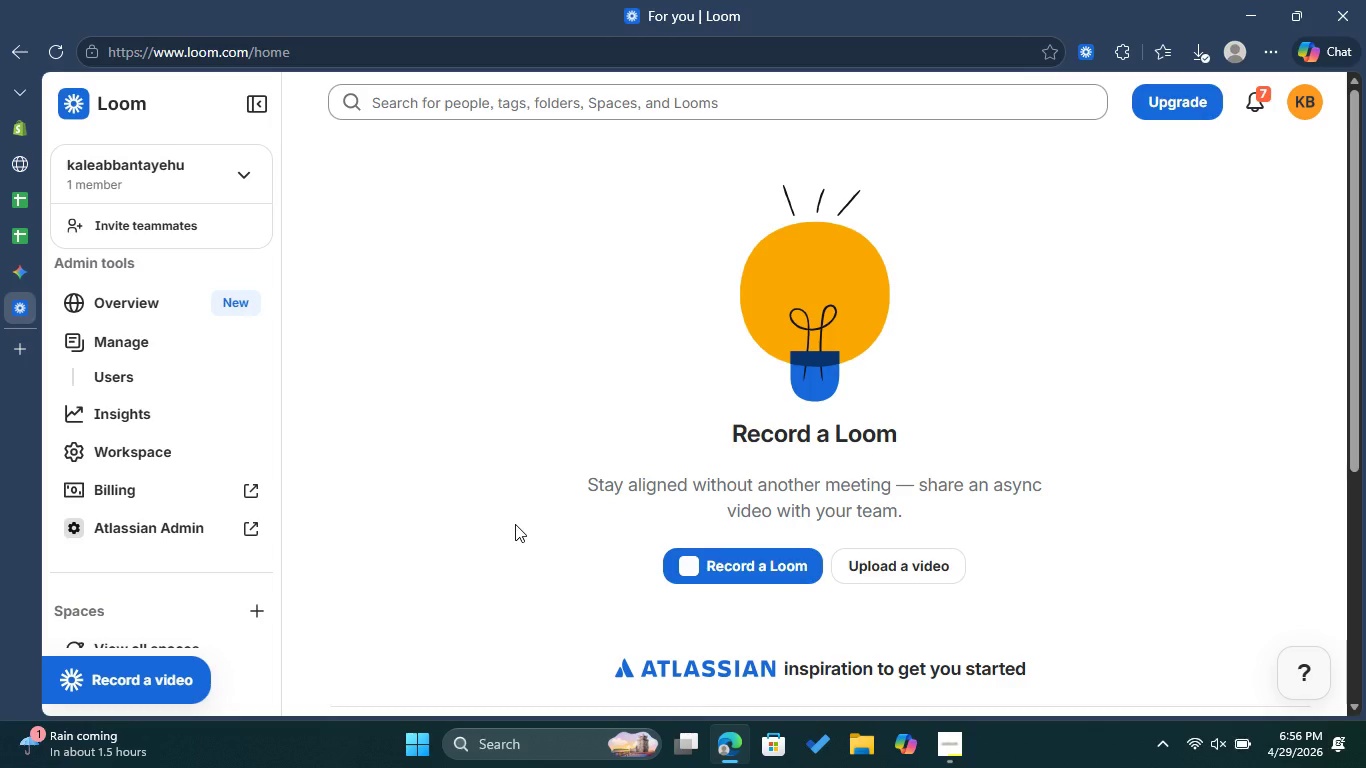 
wait(10.5)
 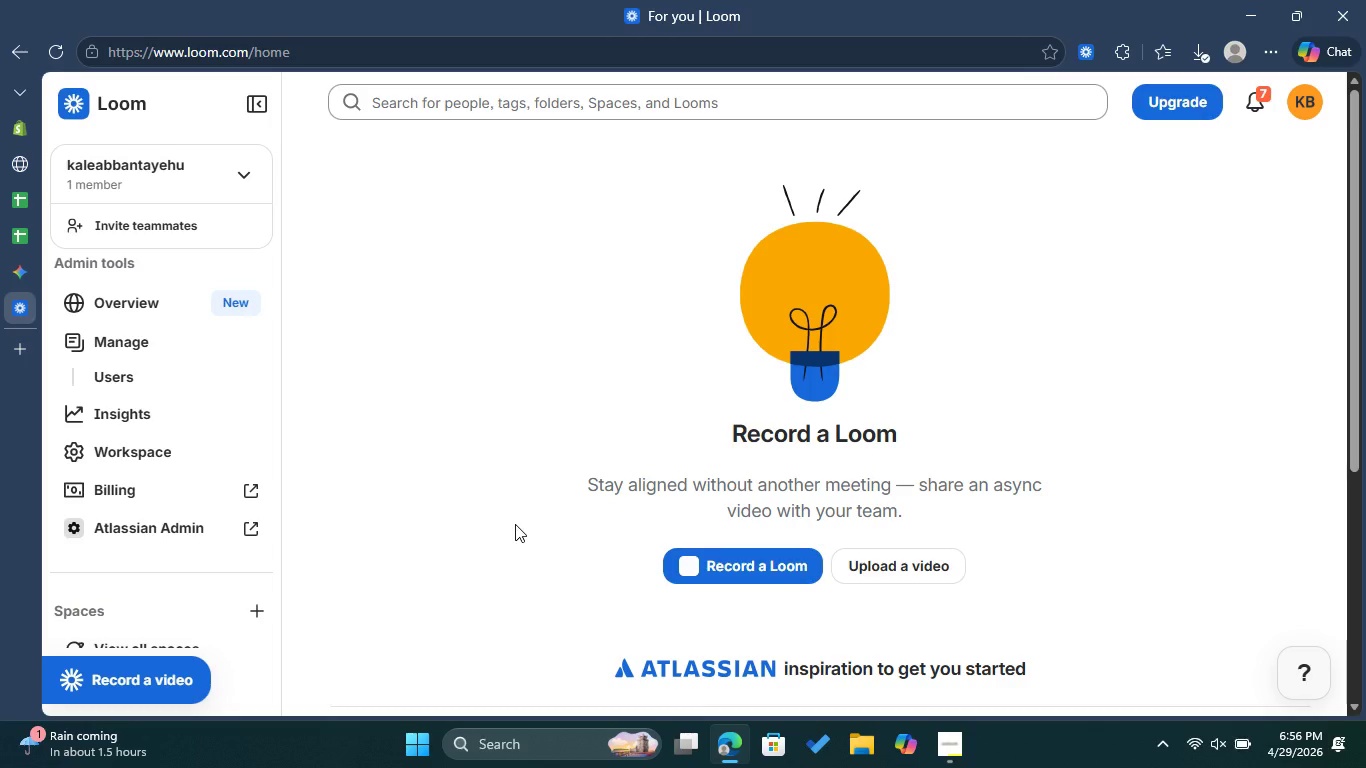 
left_click([767, 583])
 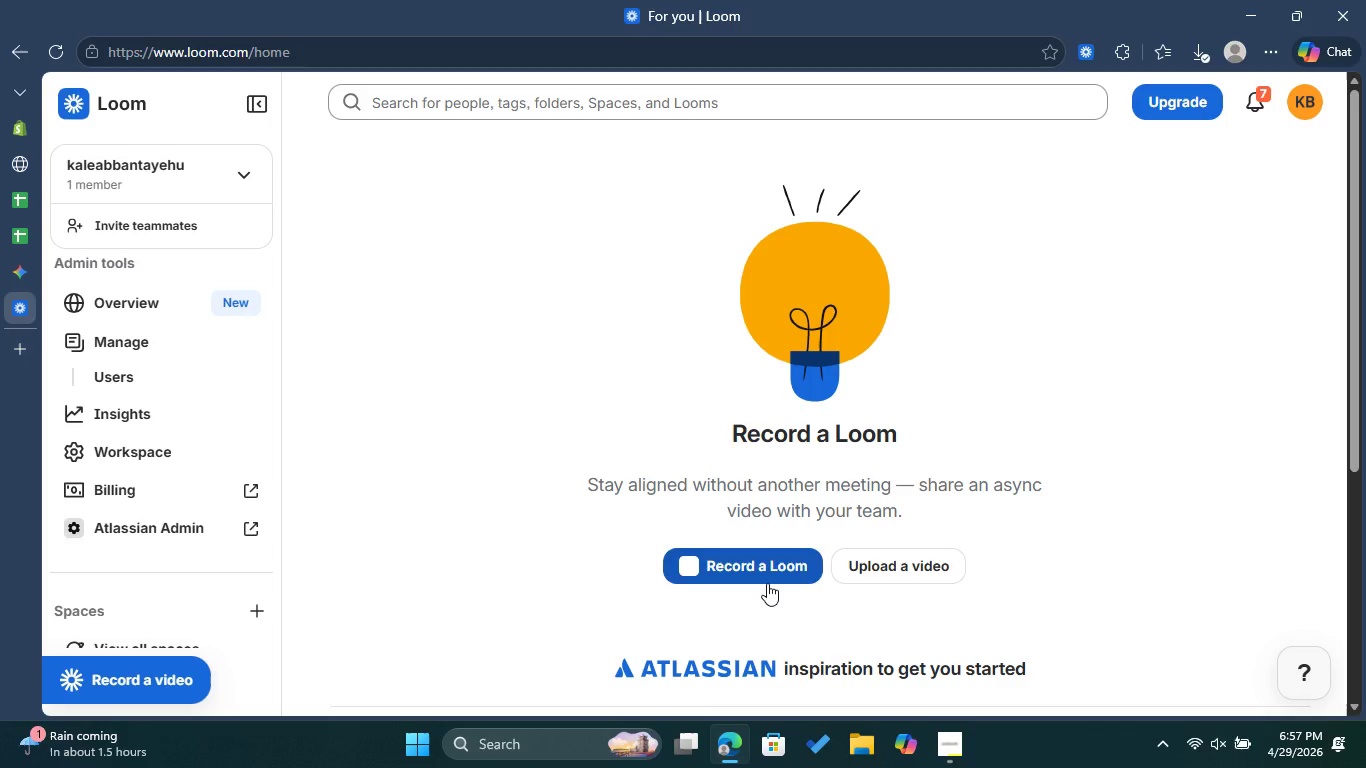 
wait(20.33)
 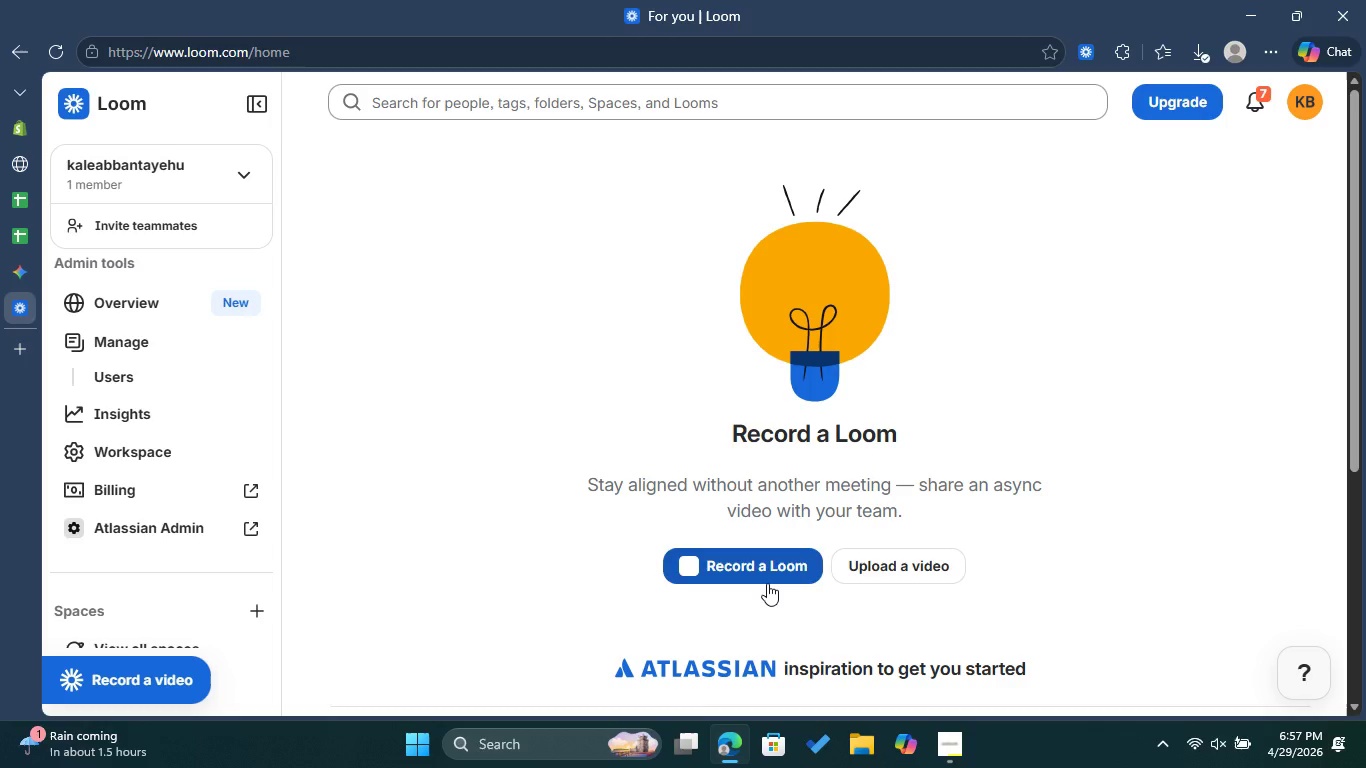 
double_click([767, 583])
 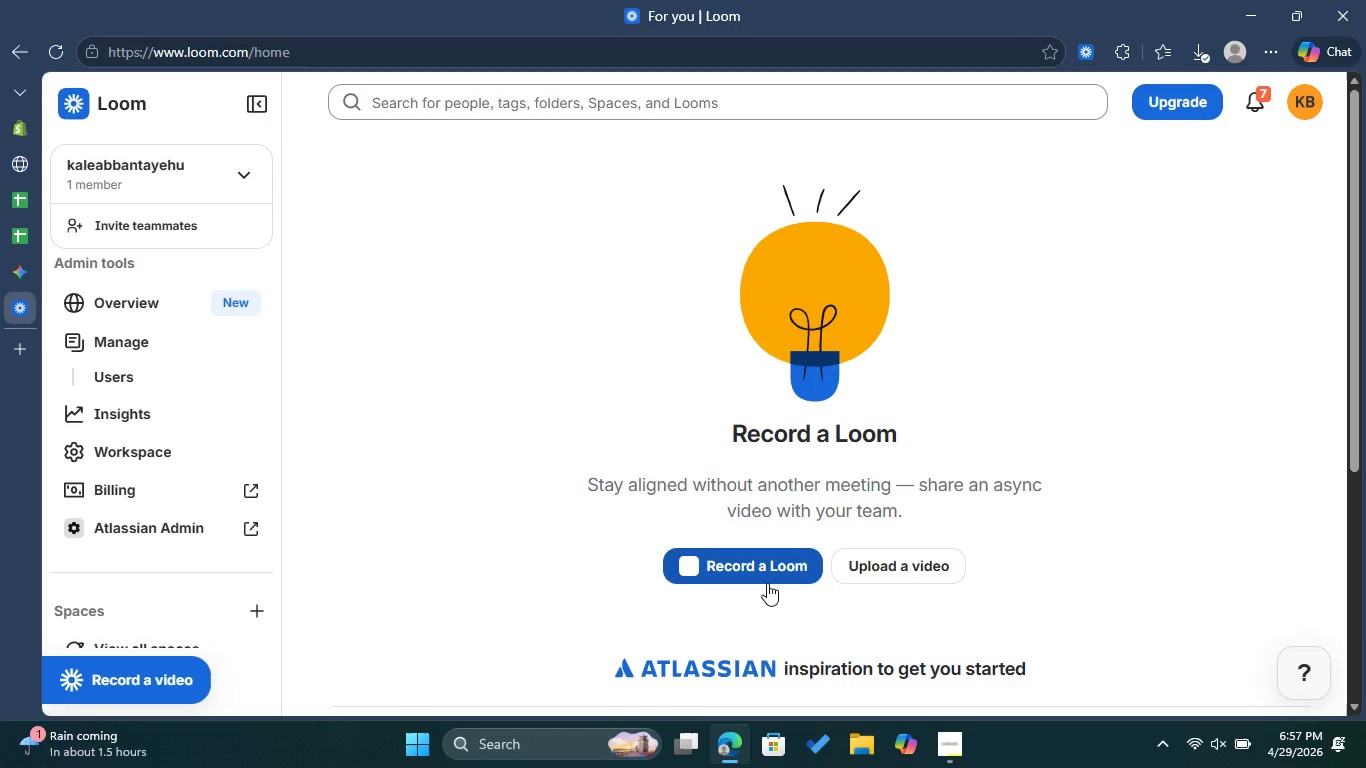 
left_click([767, 583])
 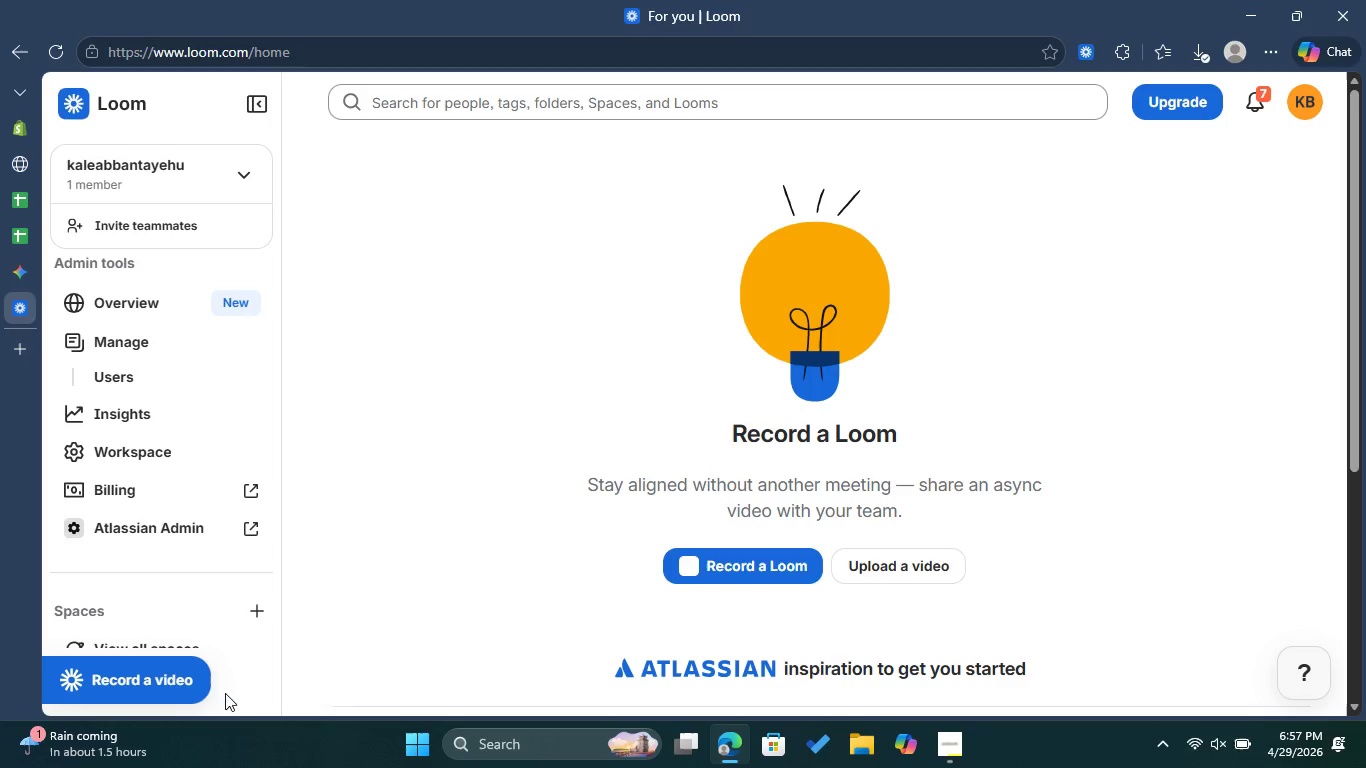 
left_click([167, 683])
 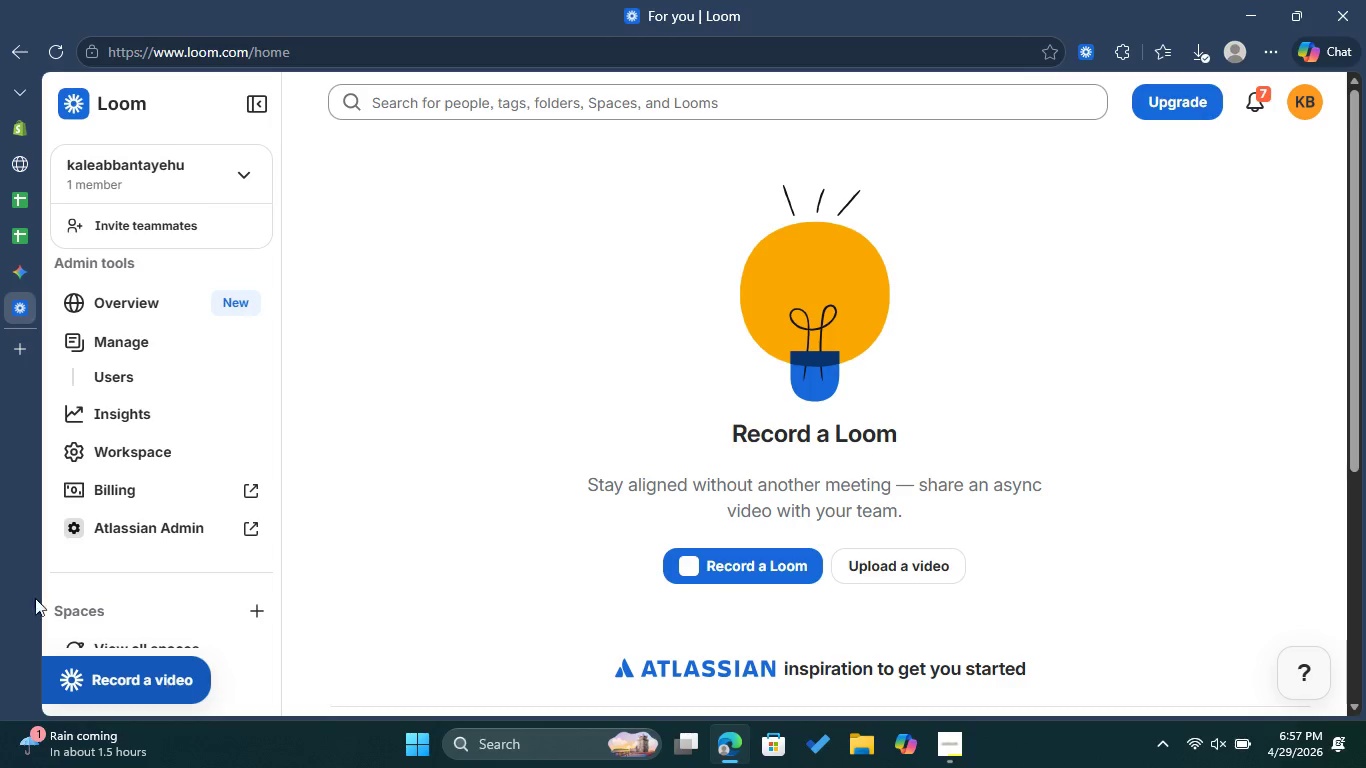 
wait(5.02)
 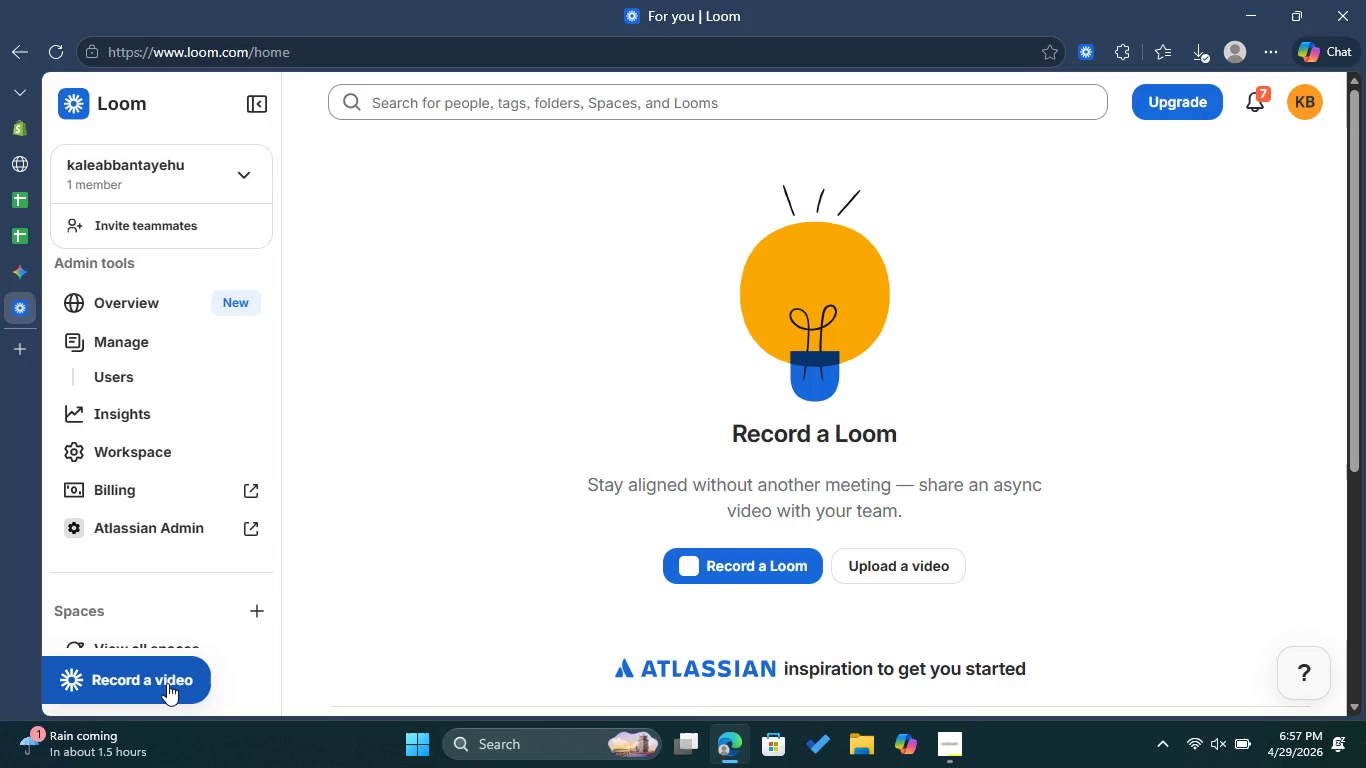 
left_click([58, 58])
 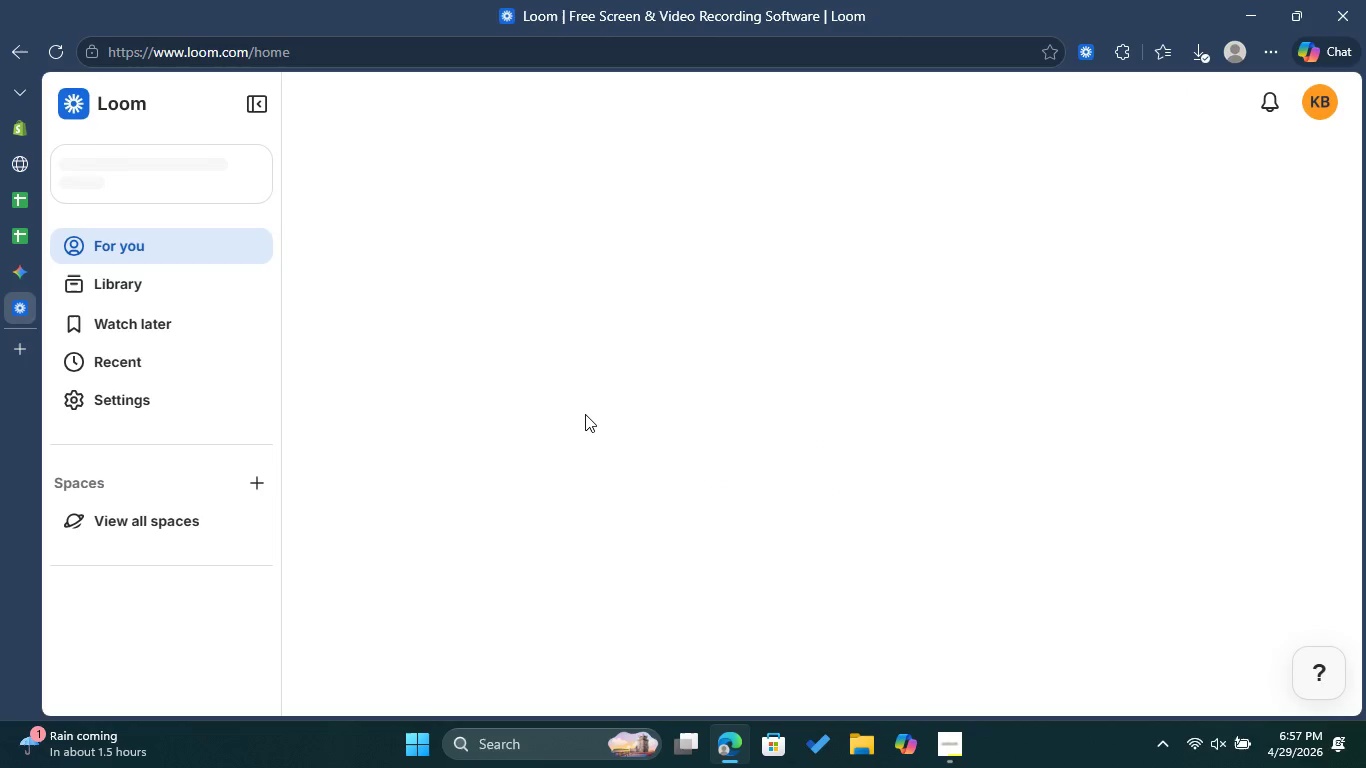 
wait(11.45)
 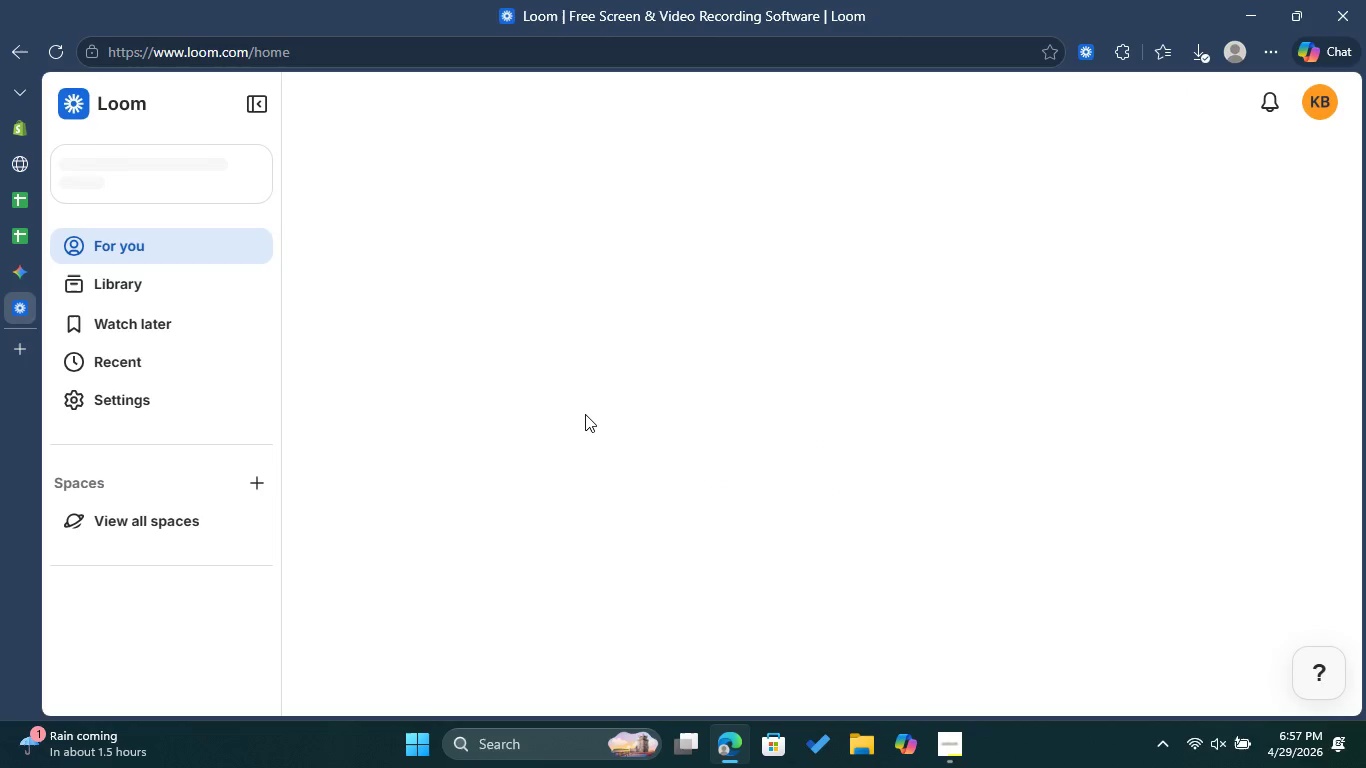 
left_click([763, 574])
 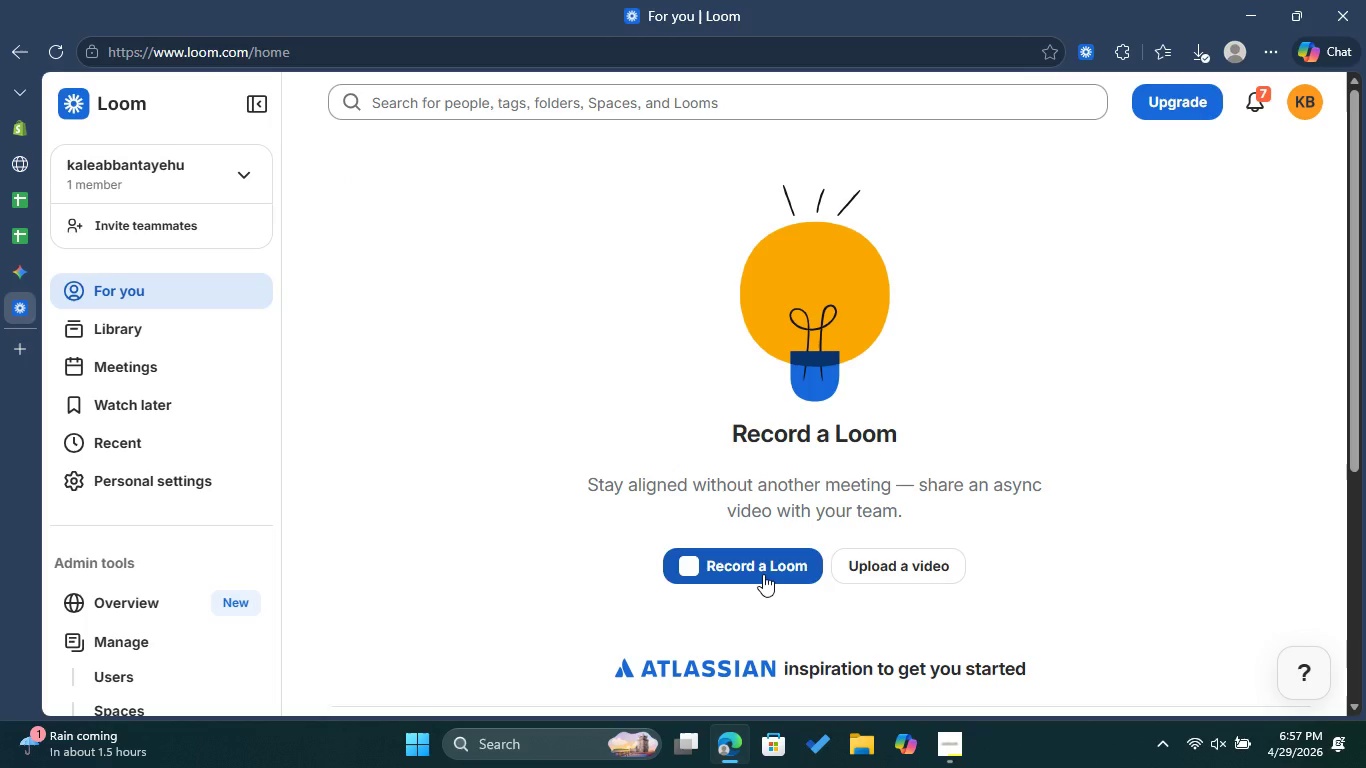 
wait(20.59)
 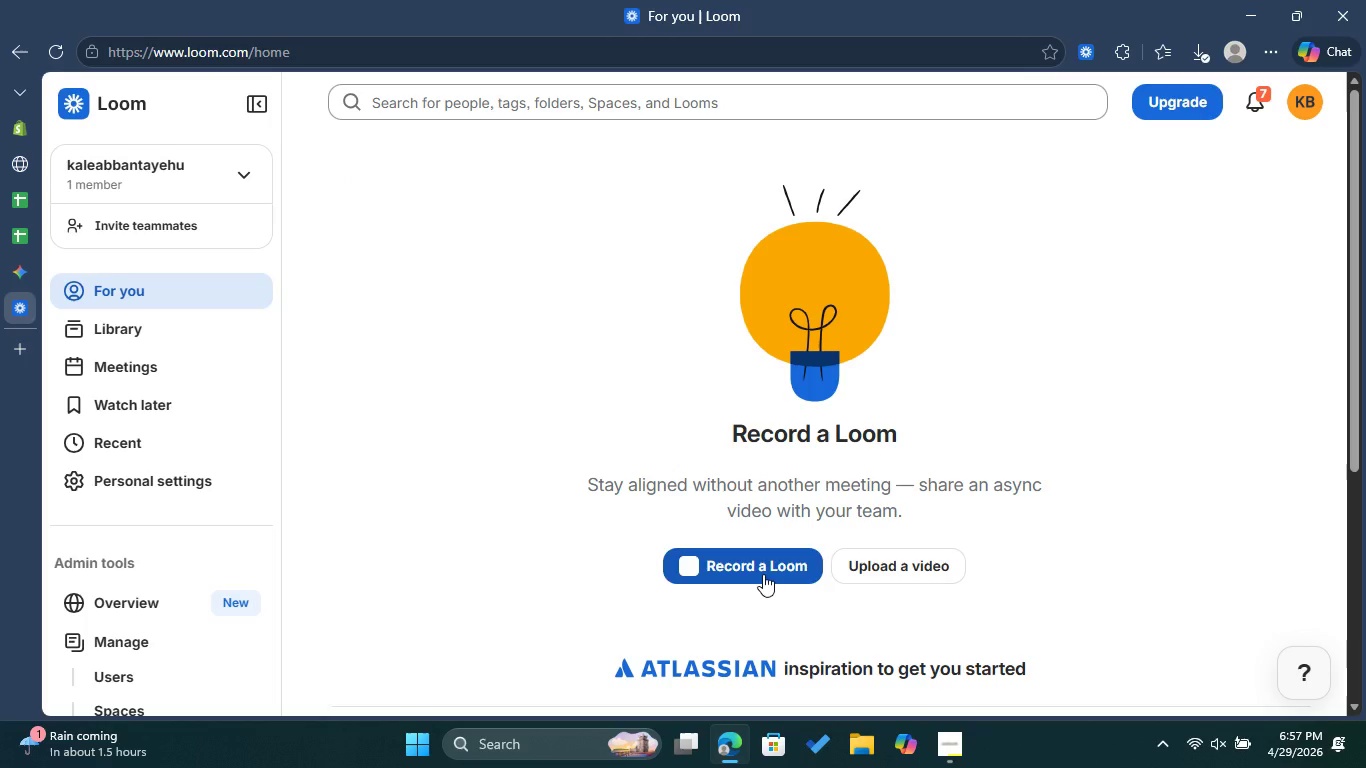 
double_click([763, 574])
 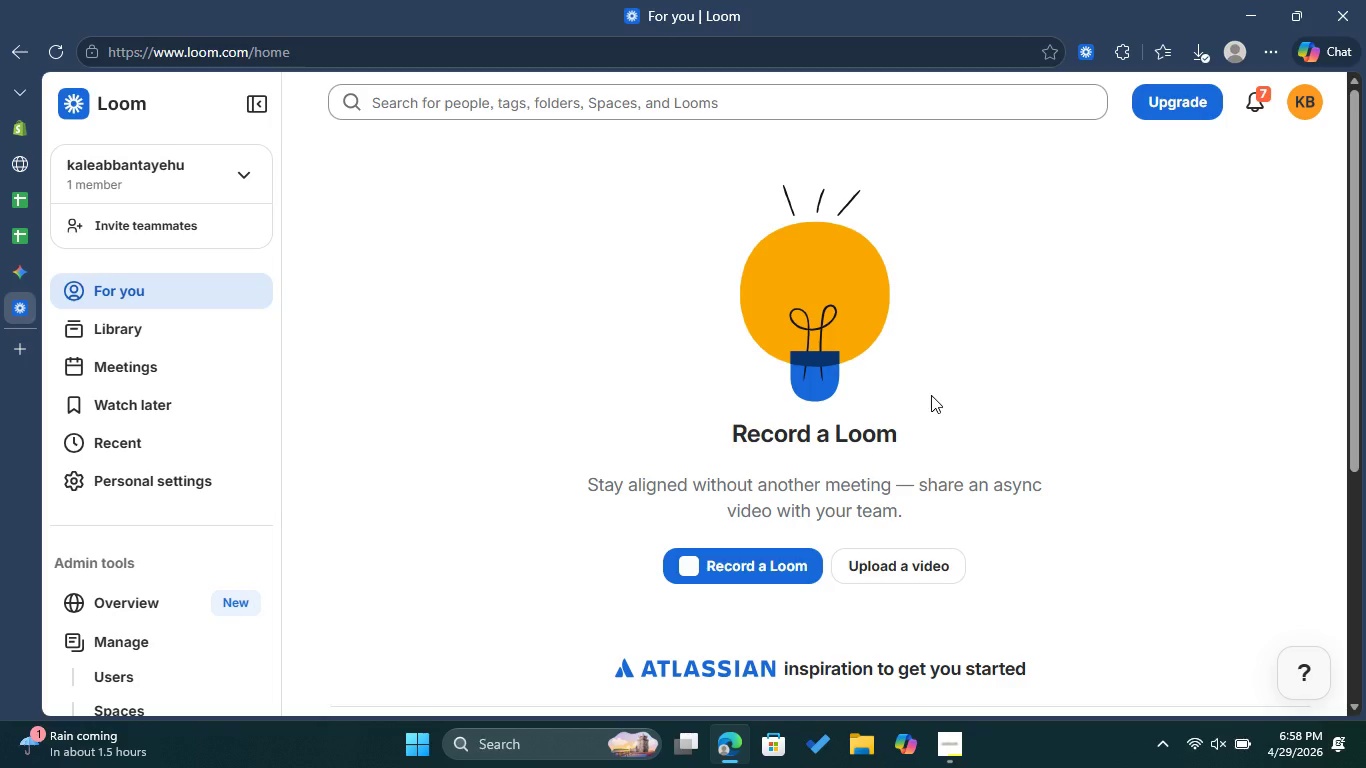 
wait(29.95)
 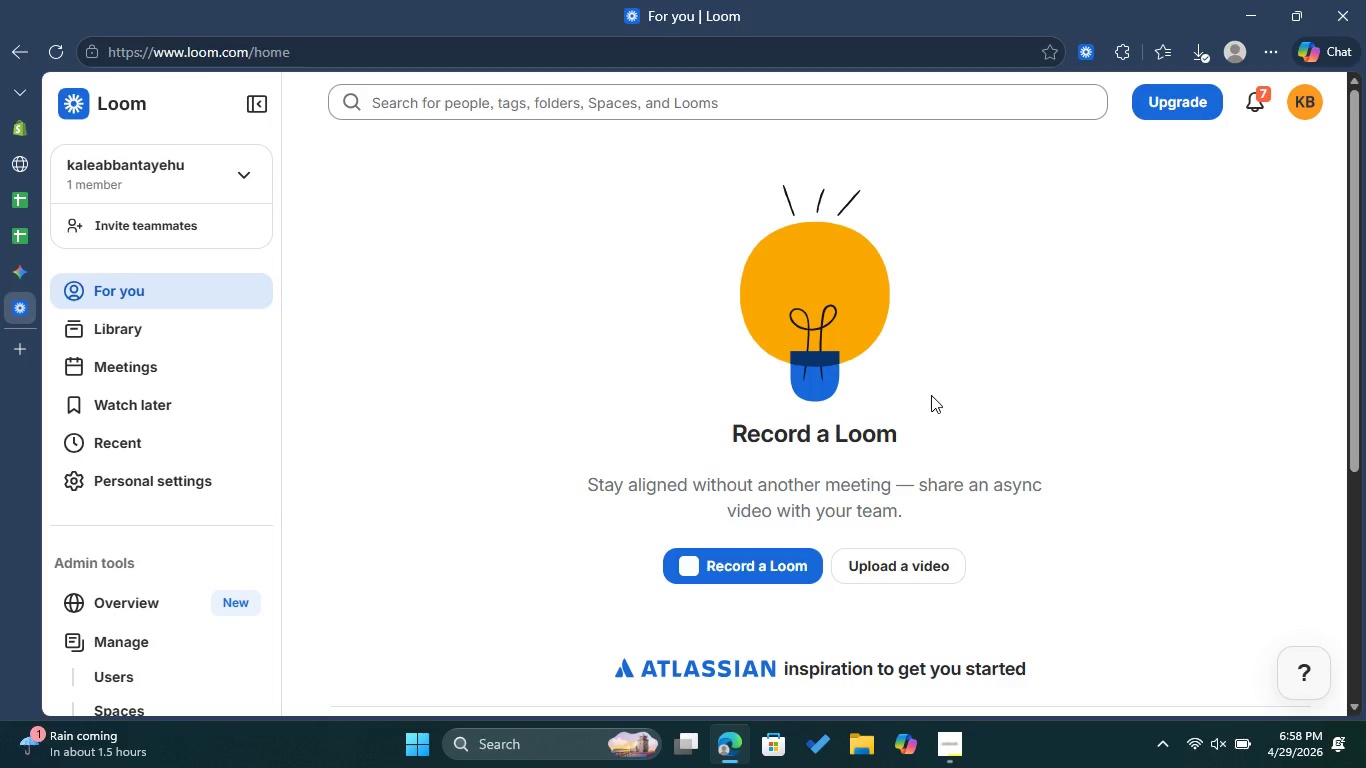 
double_click([770, 569])
 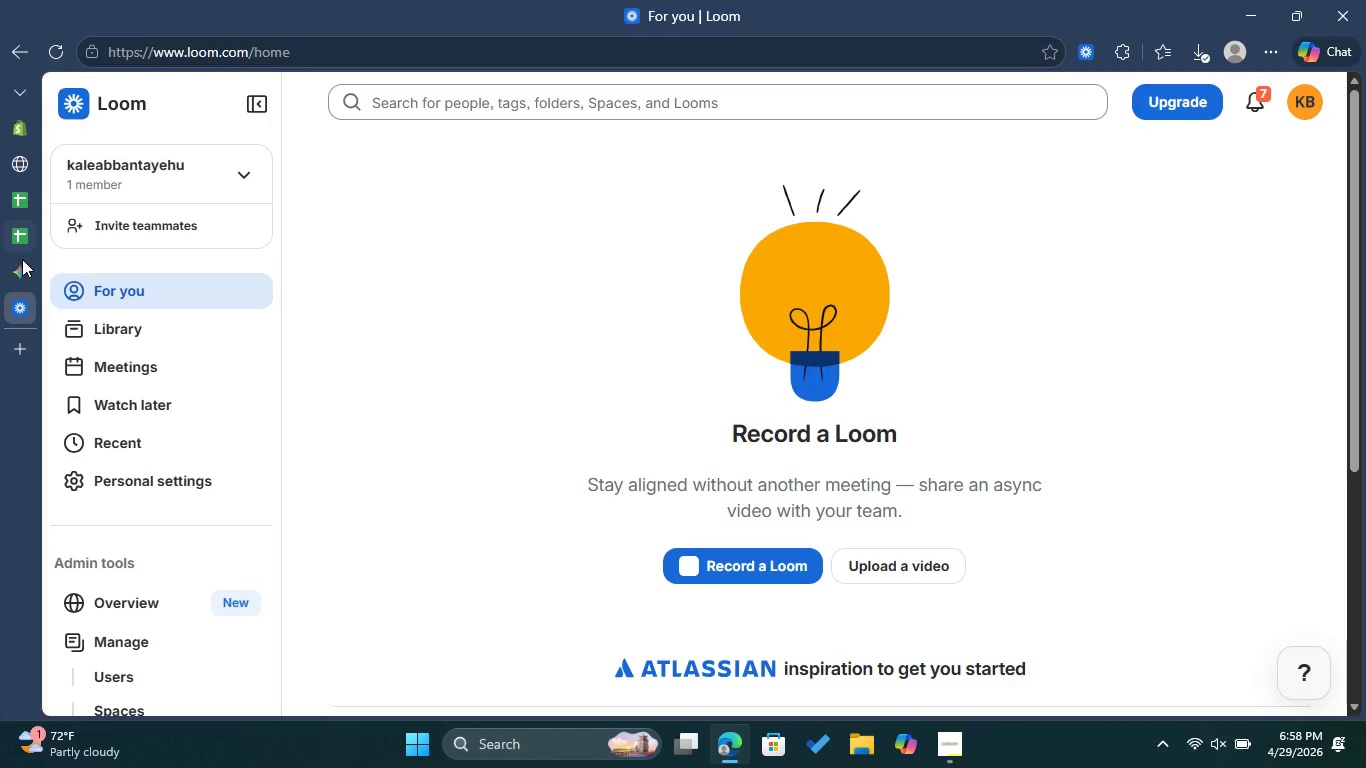 
left_click([25, 264])
 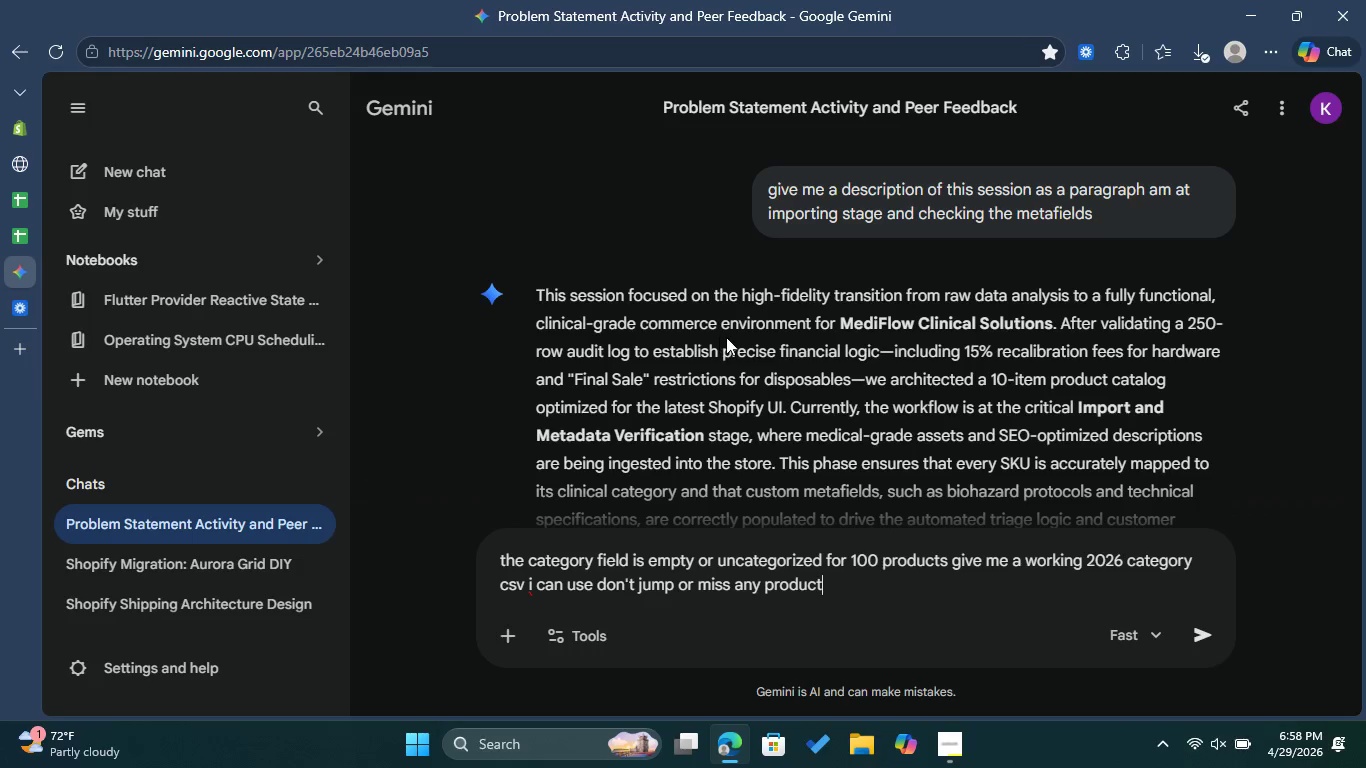 
scroll: coordinate [779, 334], scroll_direction: down, amount: 2.0
 